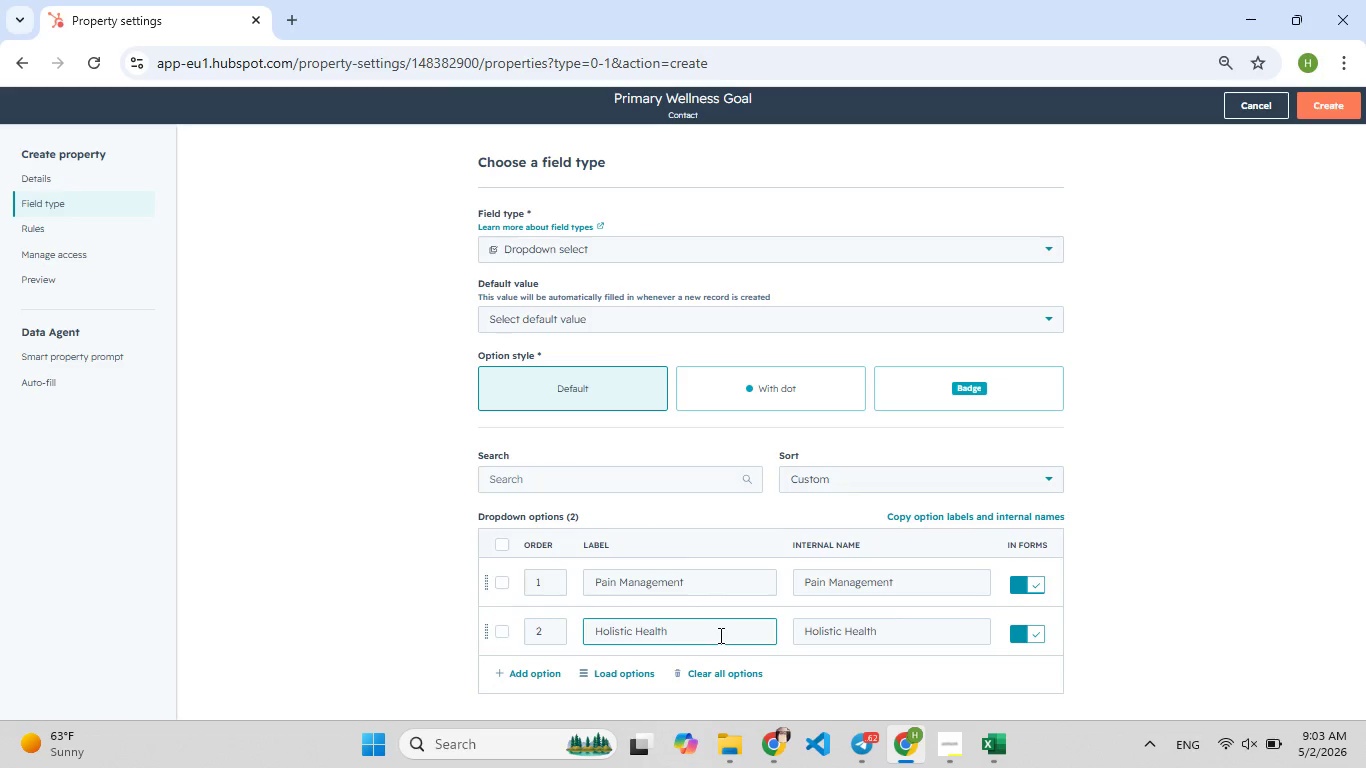 
hold_key(key=F9, duration=1.5)
 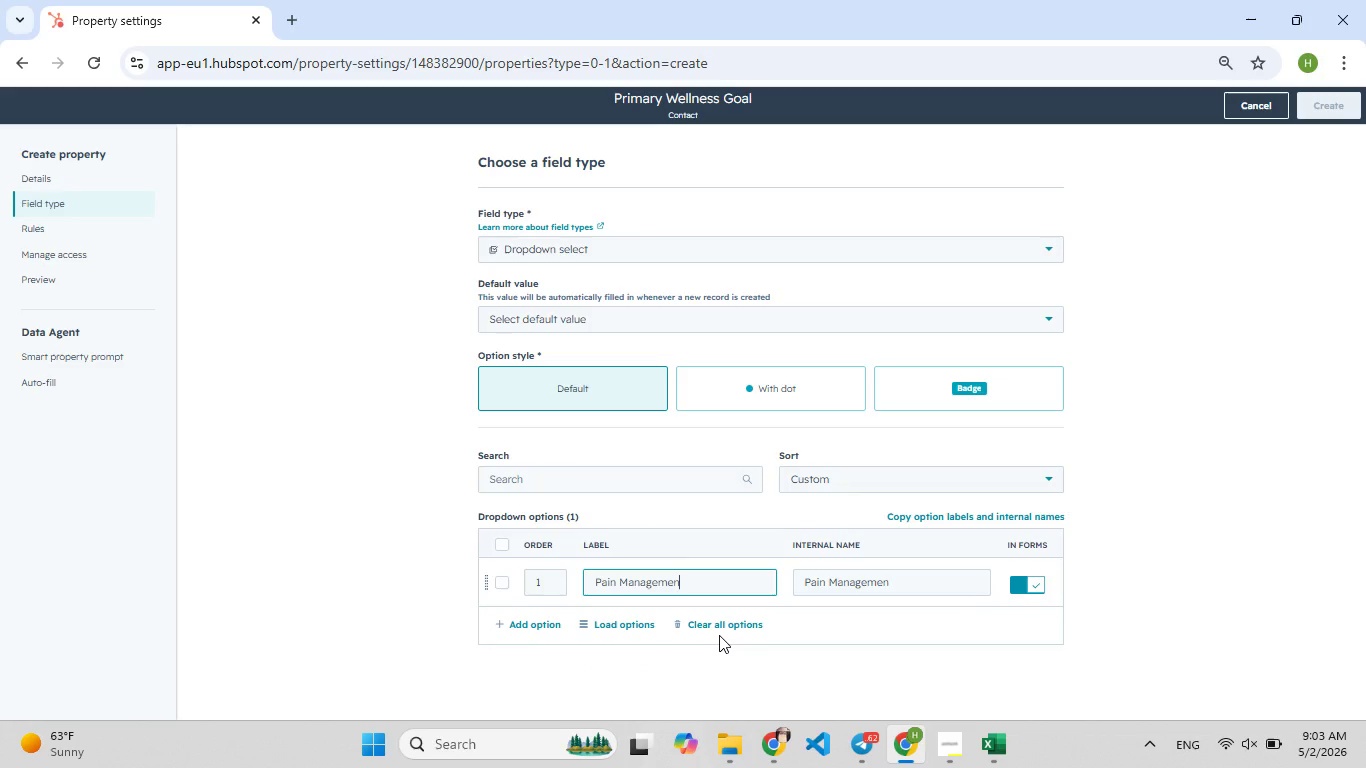 
hold_key(key=Backspace, duration=1.5)
 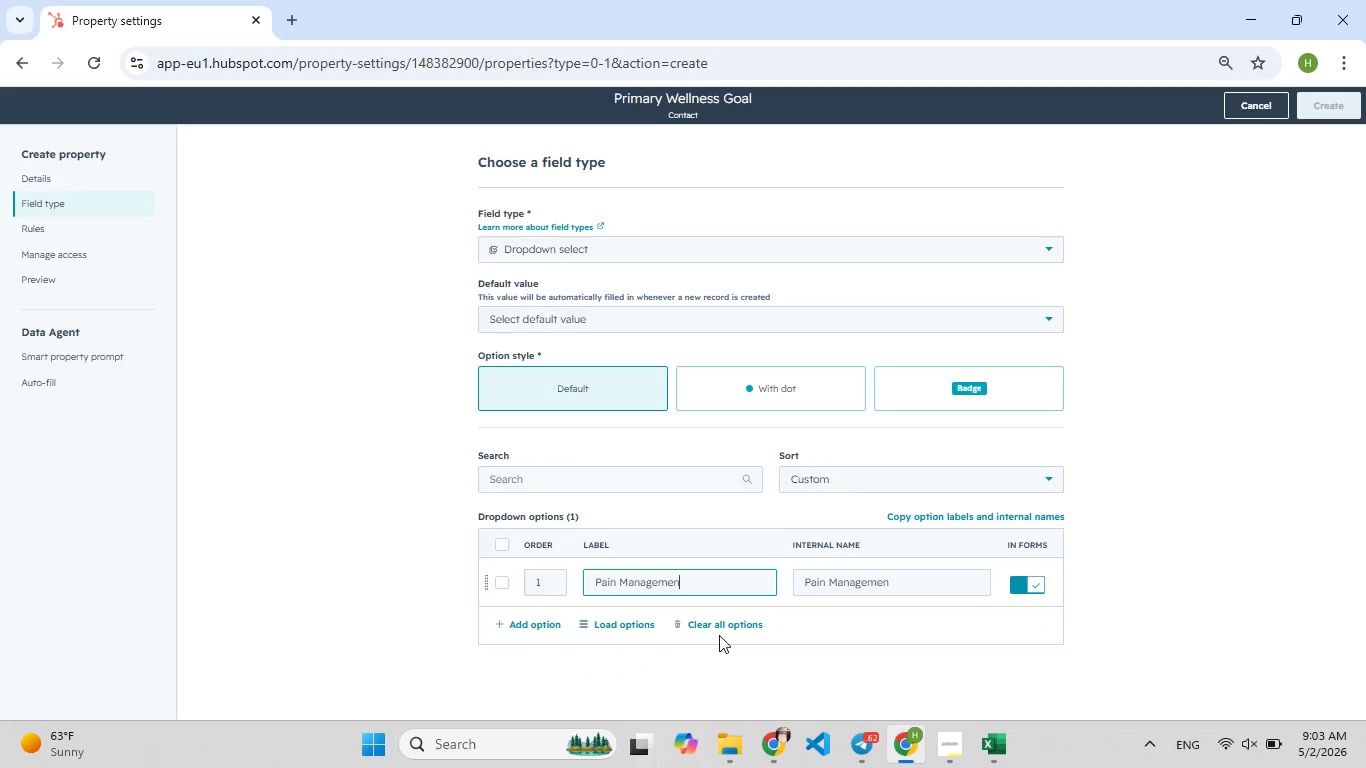 
type([F9][F9][F9])
key(Backspace)
key(Backspace)
key(Backspace)
key(Backspace)
type([F9][F9])
key(Backspace)
key(Backspace)
type([F9][F9])
key(Backspace)
type([F9])
key(Backspace)
type([F9])
key(Backspace)
key(Backspace)
type([F9]D)
key(Backspace)
type([F9][F9])
key(Backspace)
type(Strees )
 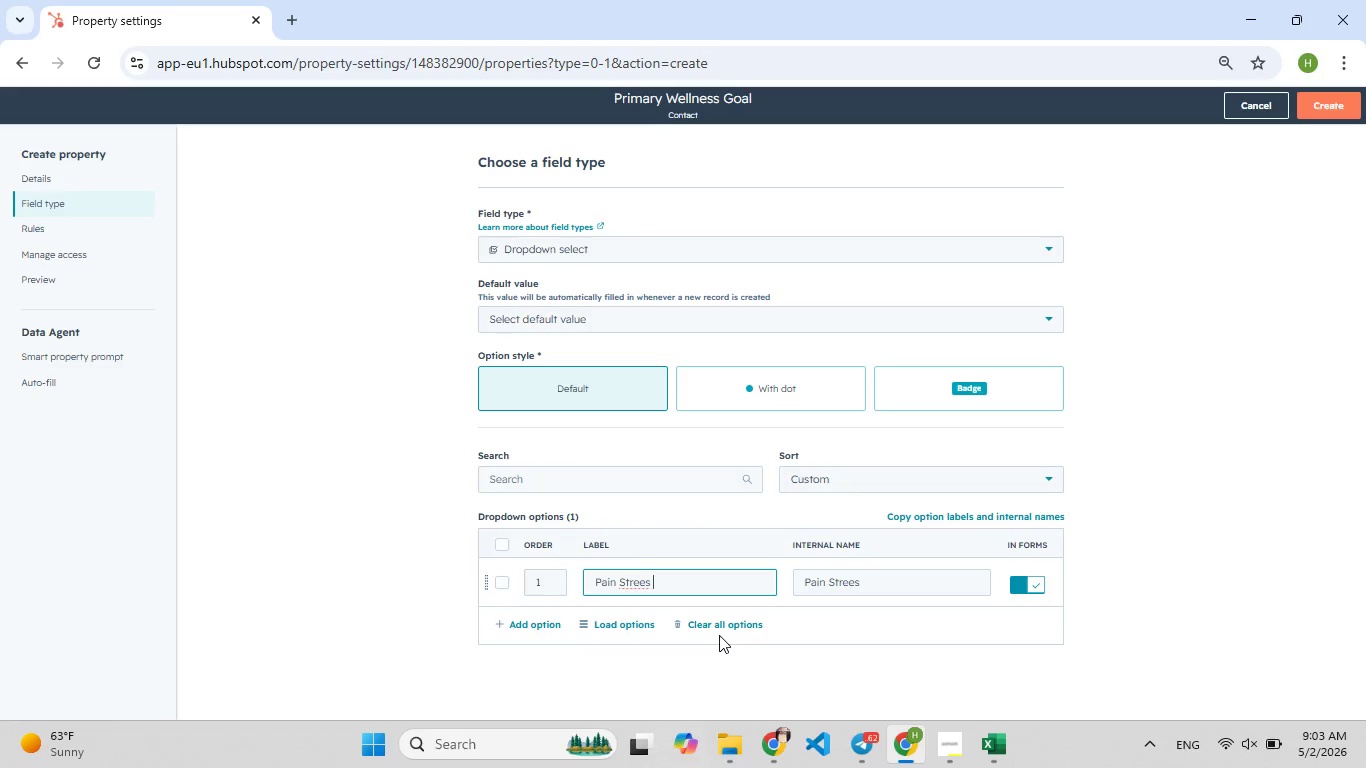 
type([F9])
key(Backspace)
key(Backspace)
type([F9])
key(Backspace)
type([F9]ss Reduction)
 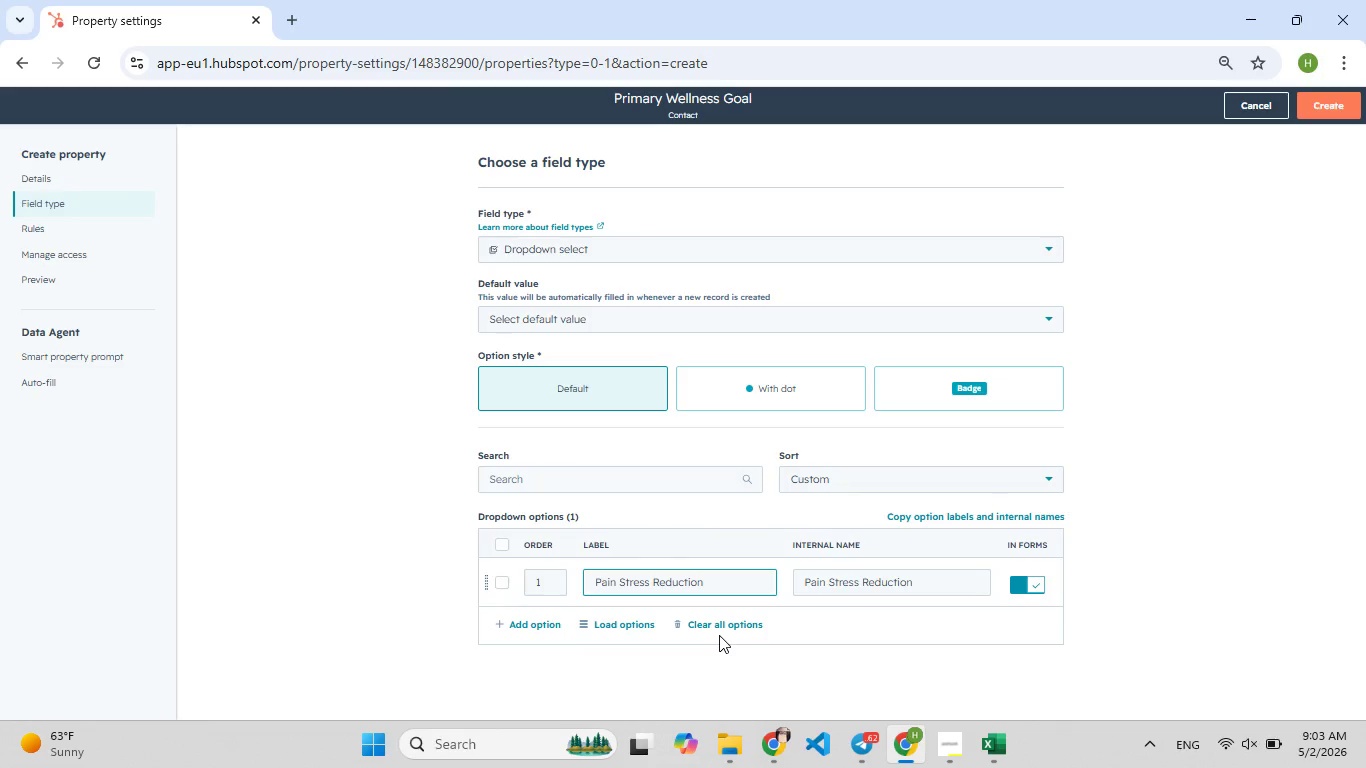 
hold_key(key=Backspace, duration=1.53)
 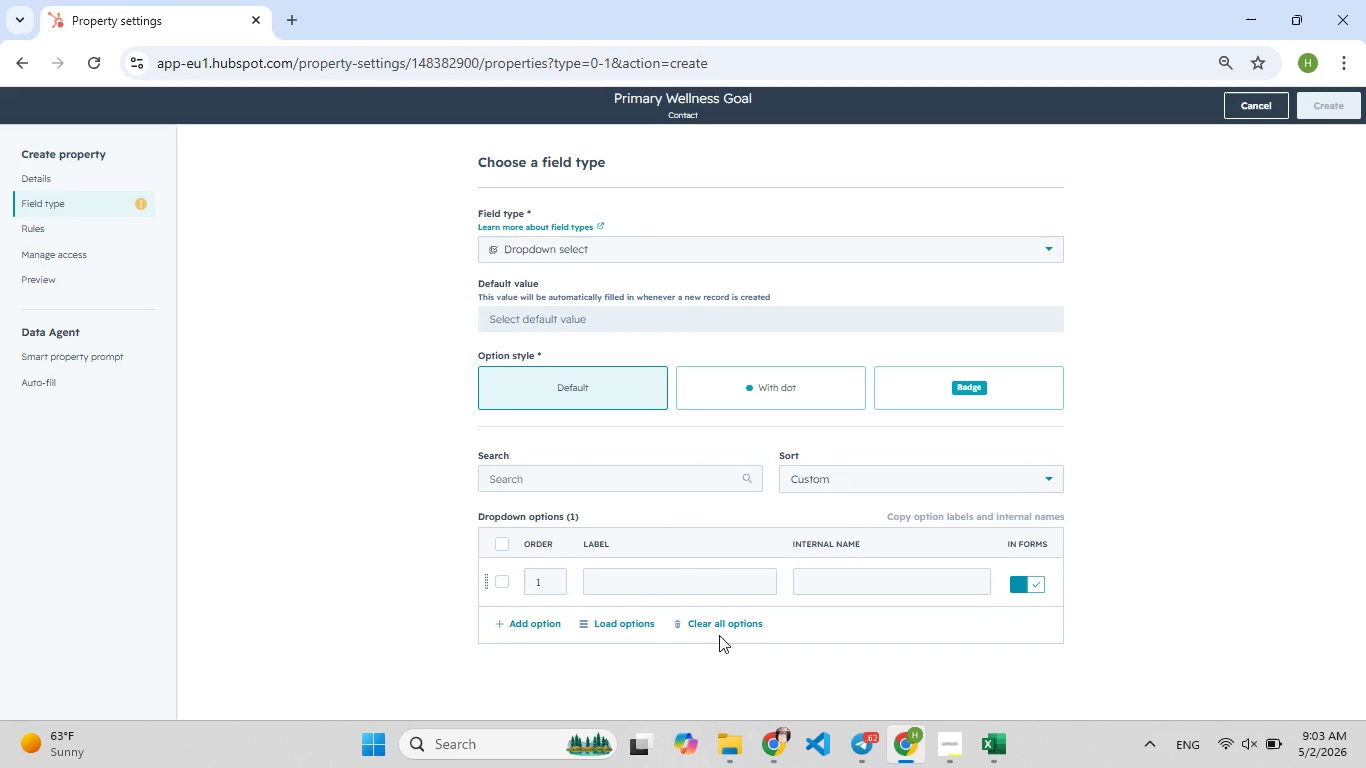 
hold_key(key=F9, duration=1.53)
 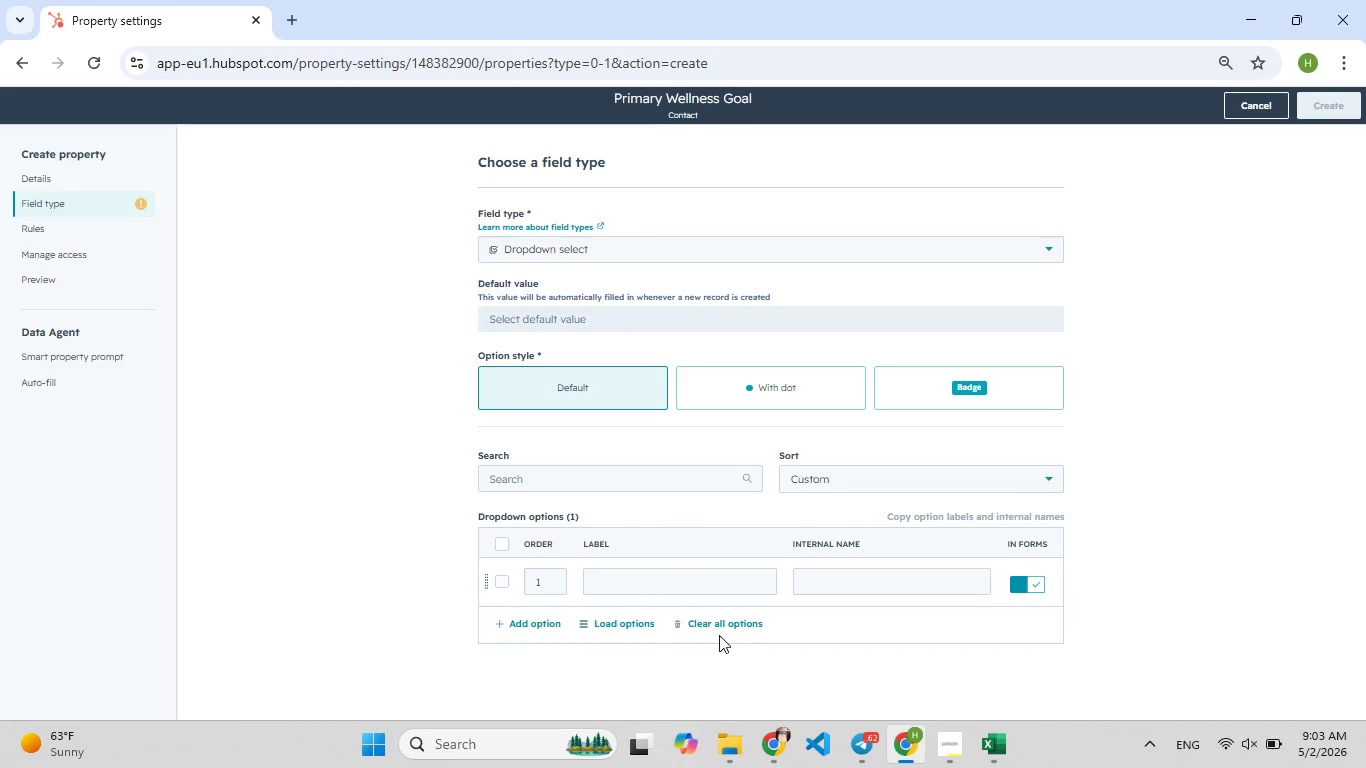 
key(Backspace)
type([F9])
key(Backspace)
type([F9][F9])
key(Backspace)
key(Backspace)
type([F9])
key(Backspace)
type([F9][F9])
key(Backspace)
key(Backspace)
type([F9]Pain )
 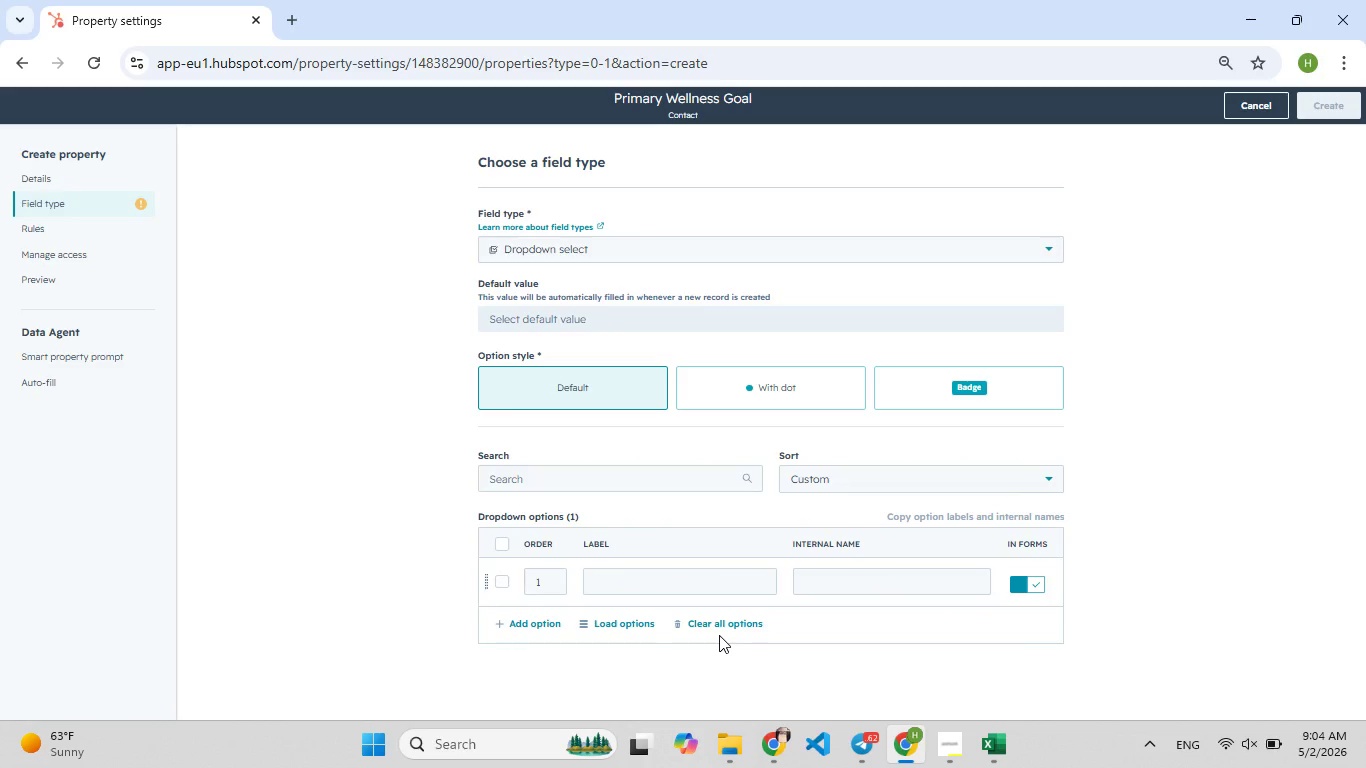 
left_click([668, 579])
 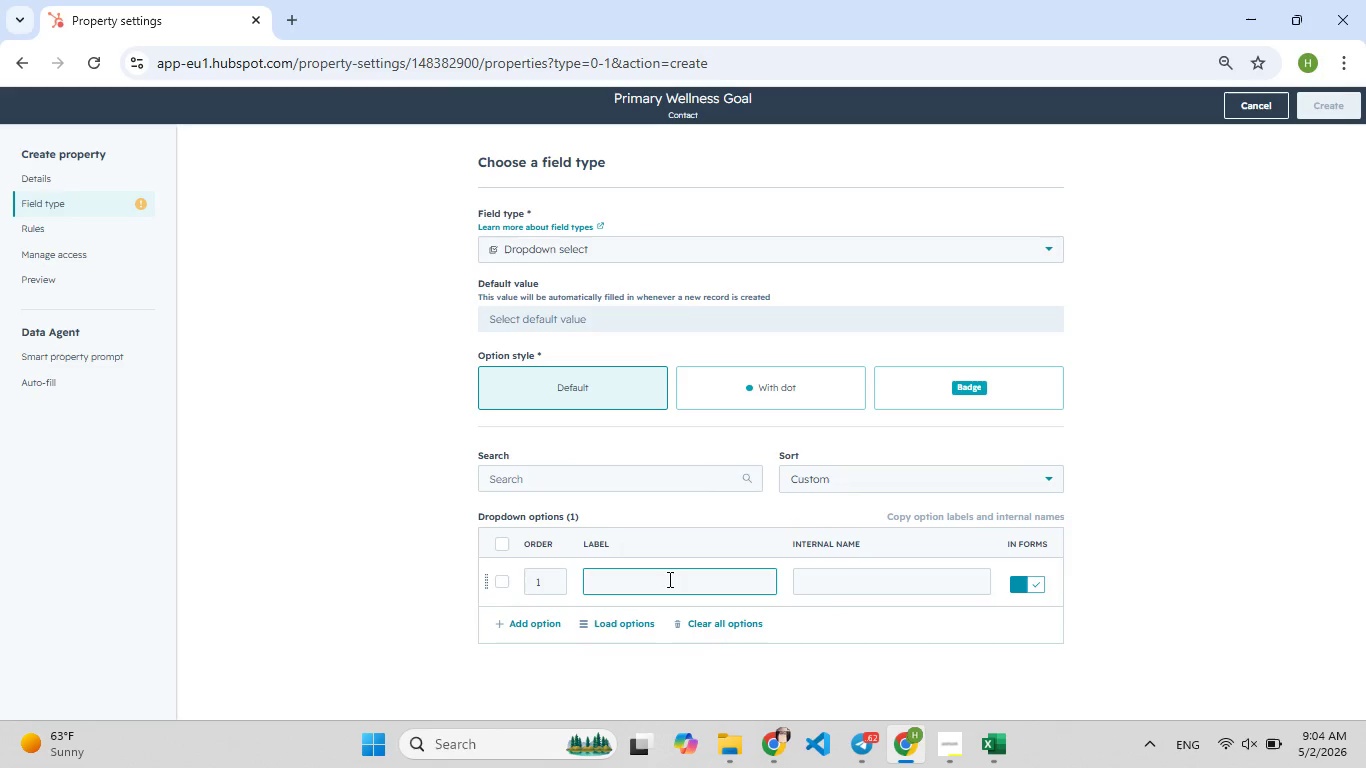 
type(Pain Mana[F8]gement)
 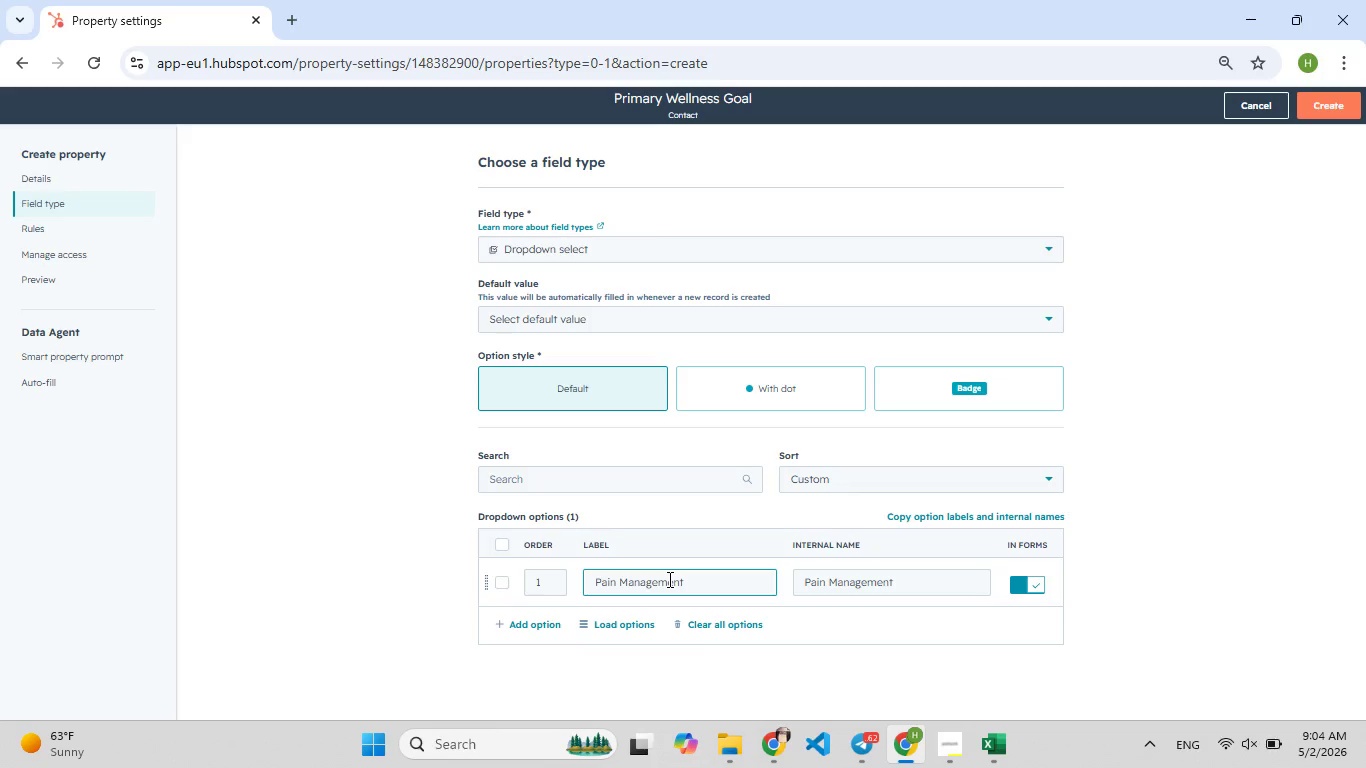 
left_click([550, 624])
 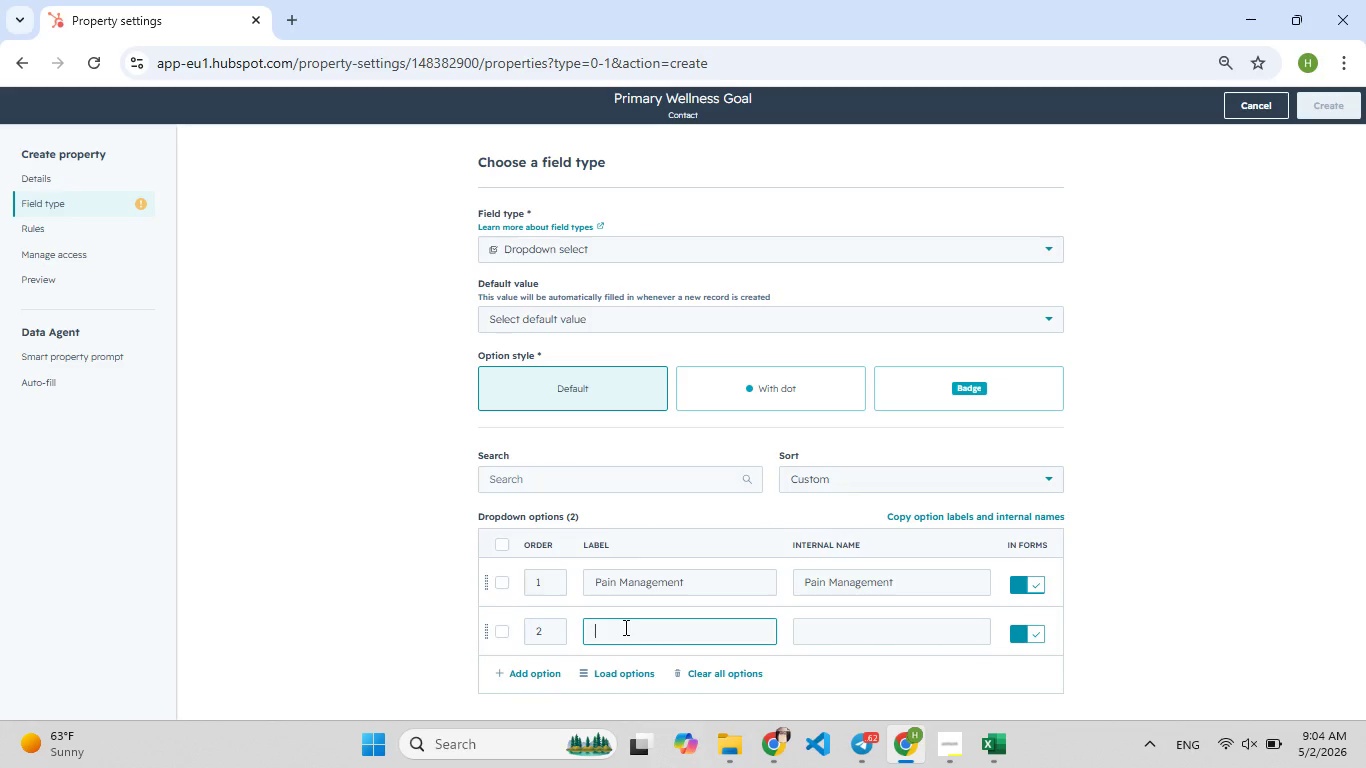 
type(Stress)
 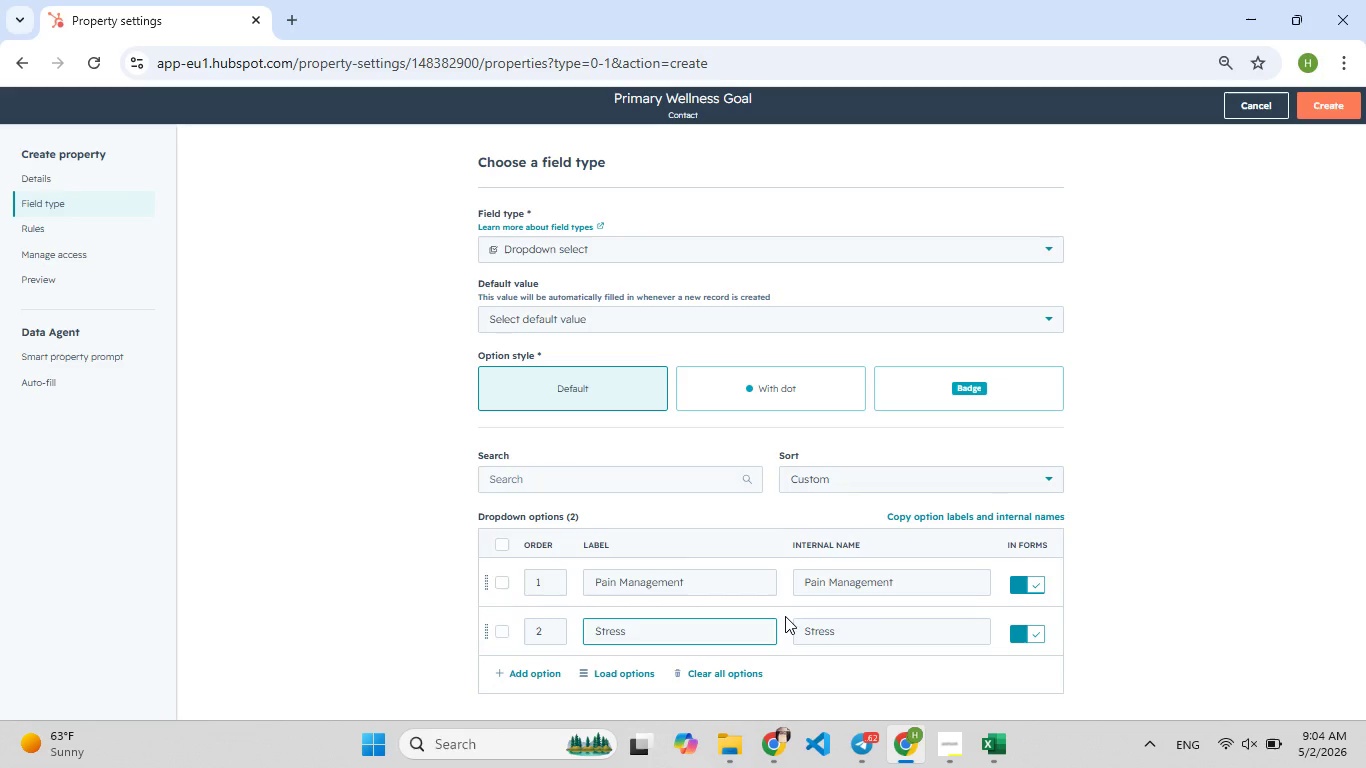 
type( Reduction)
 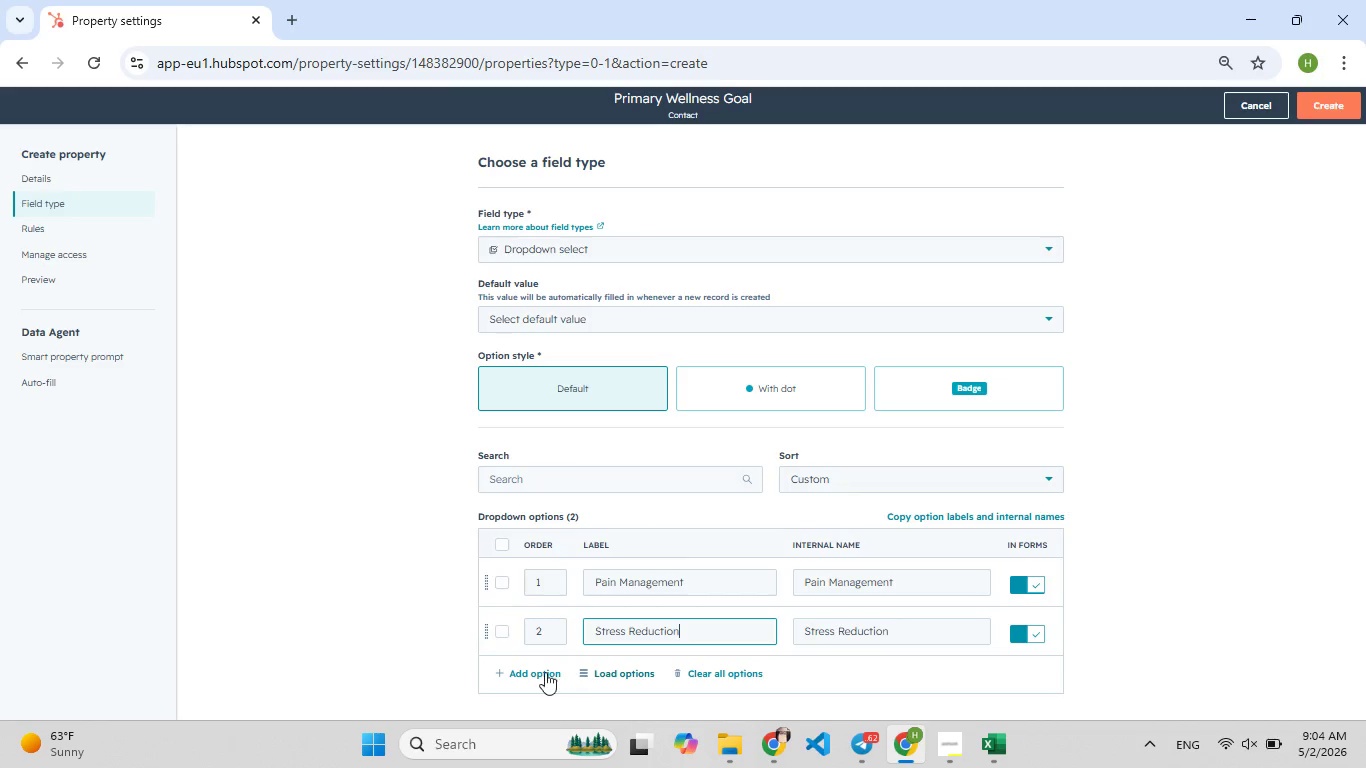 
left_click([538, 671])
 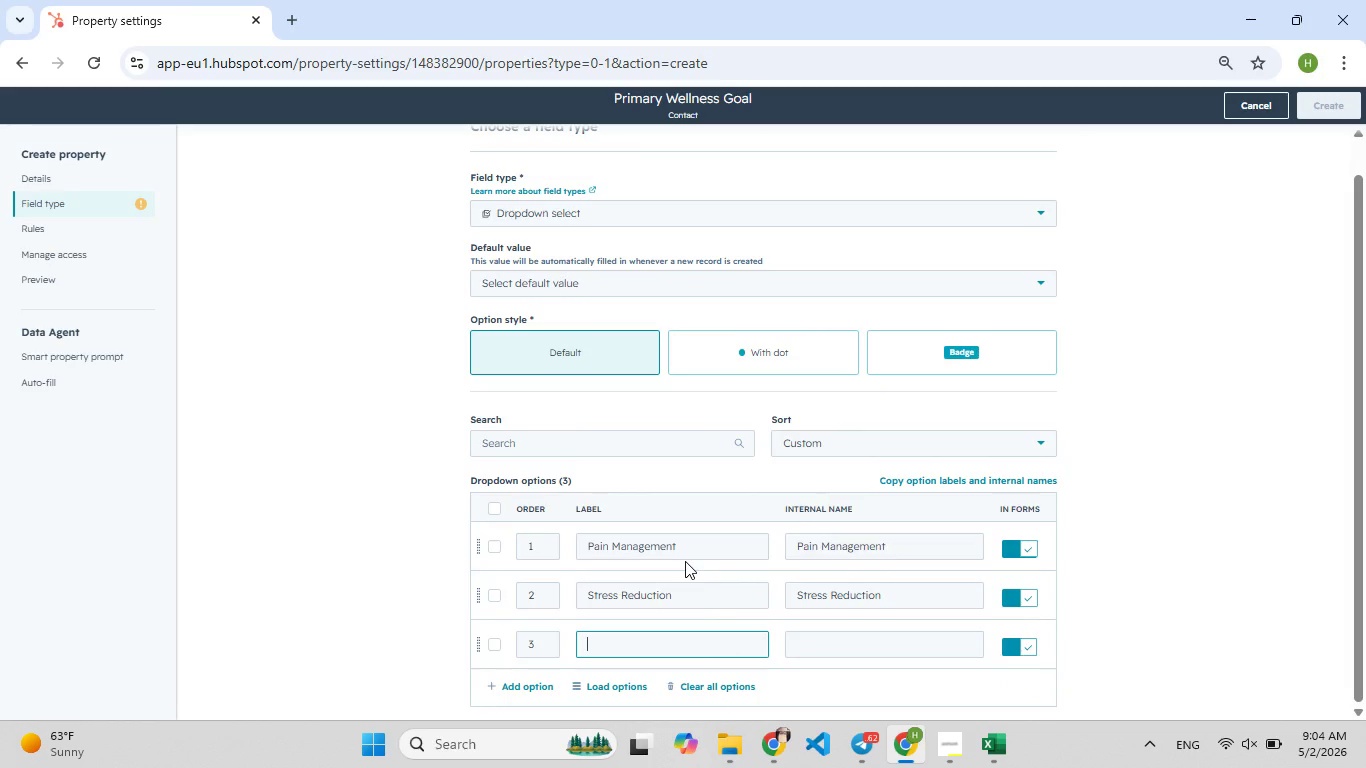 
type(At[F7]h)
 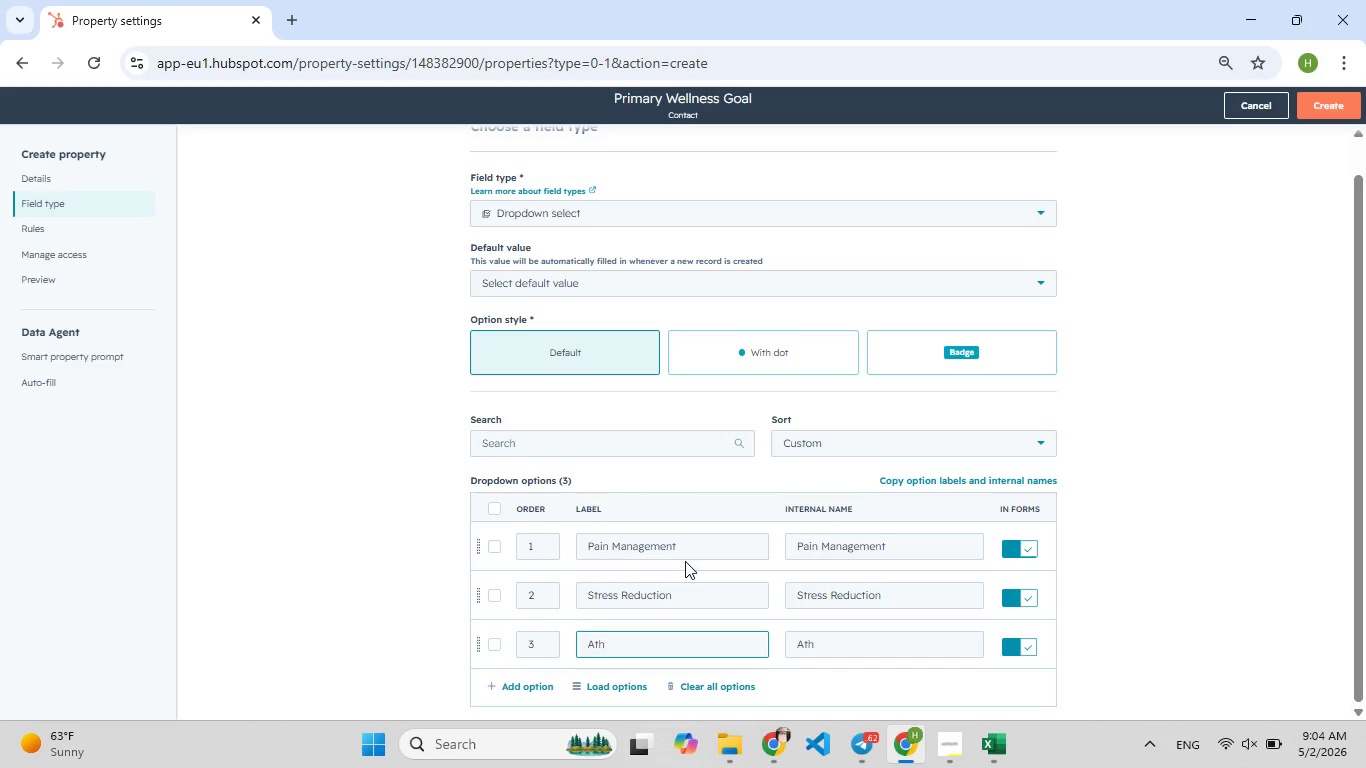 
wait(6.19)
 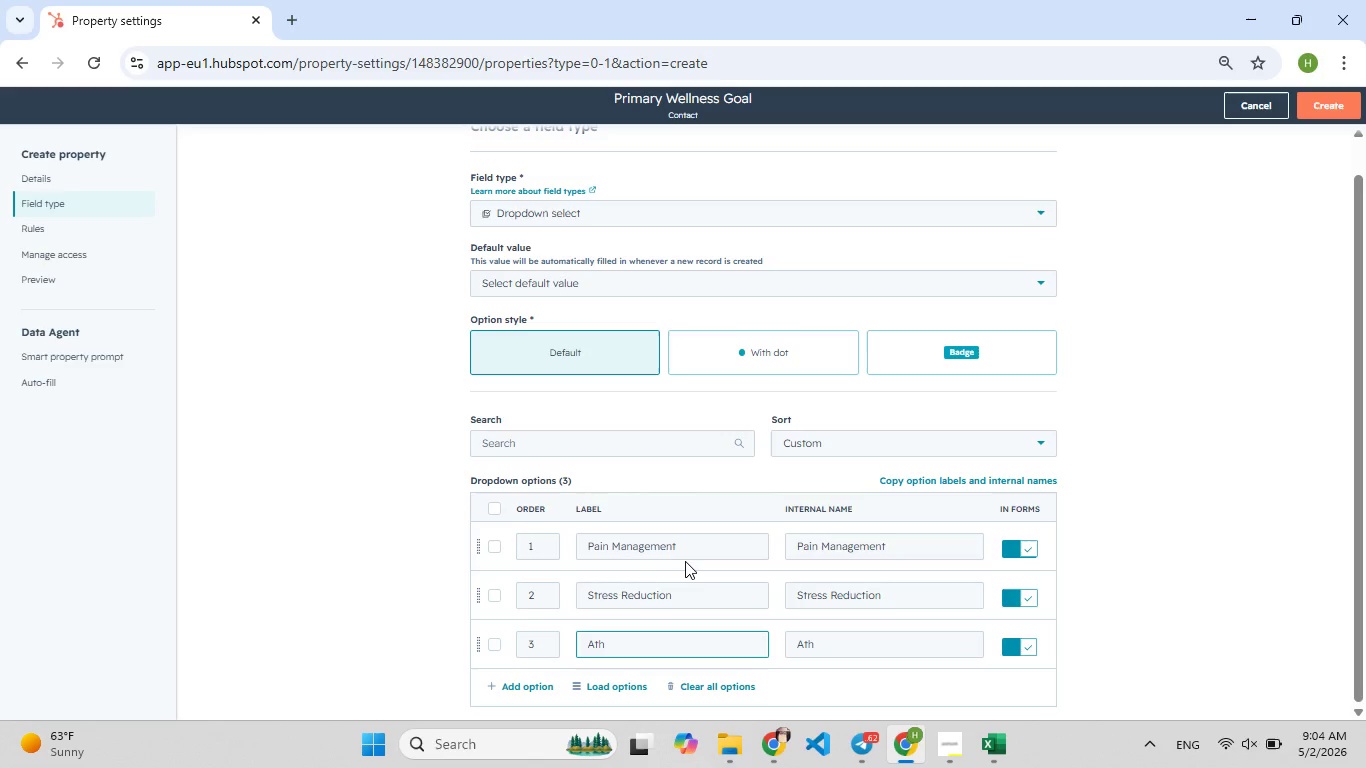 
type(letic Recovery )
 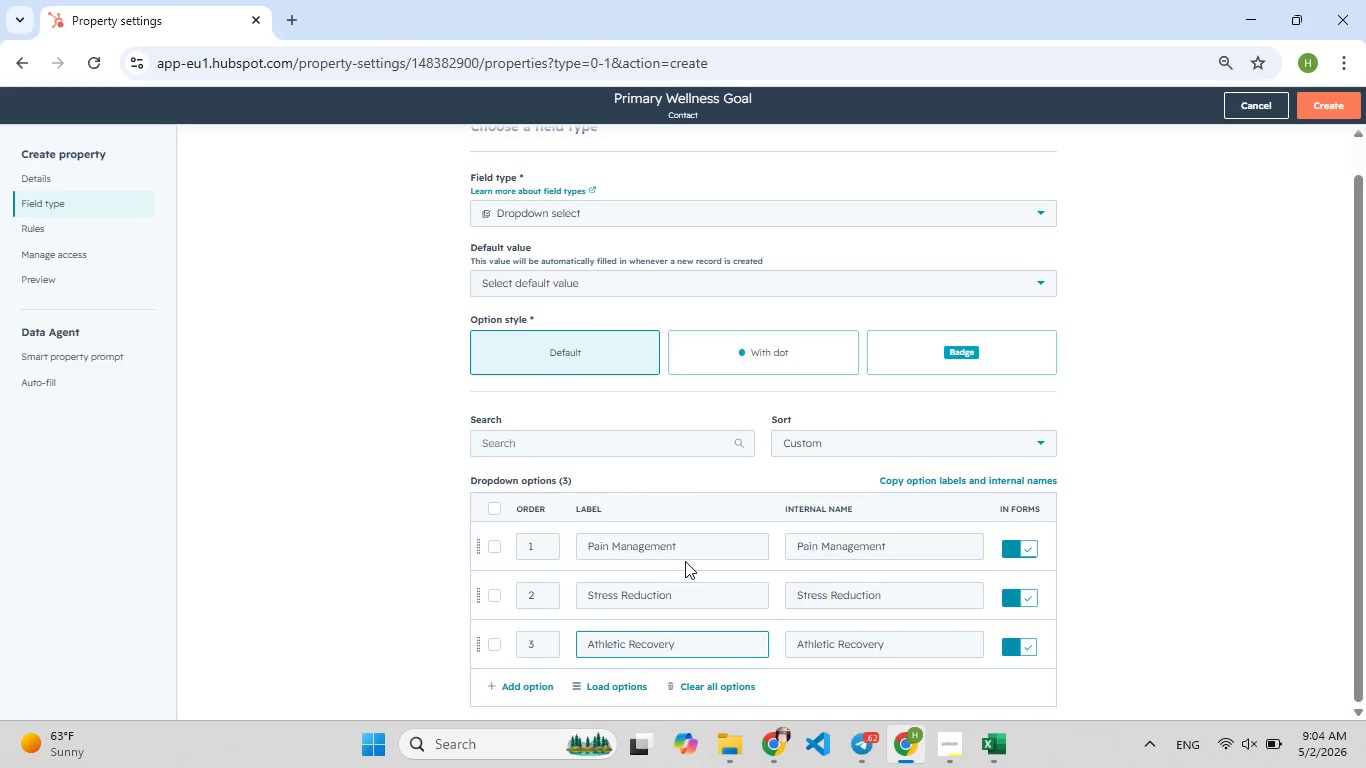 
left_click([571, 544])
 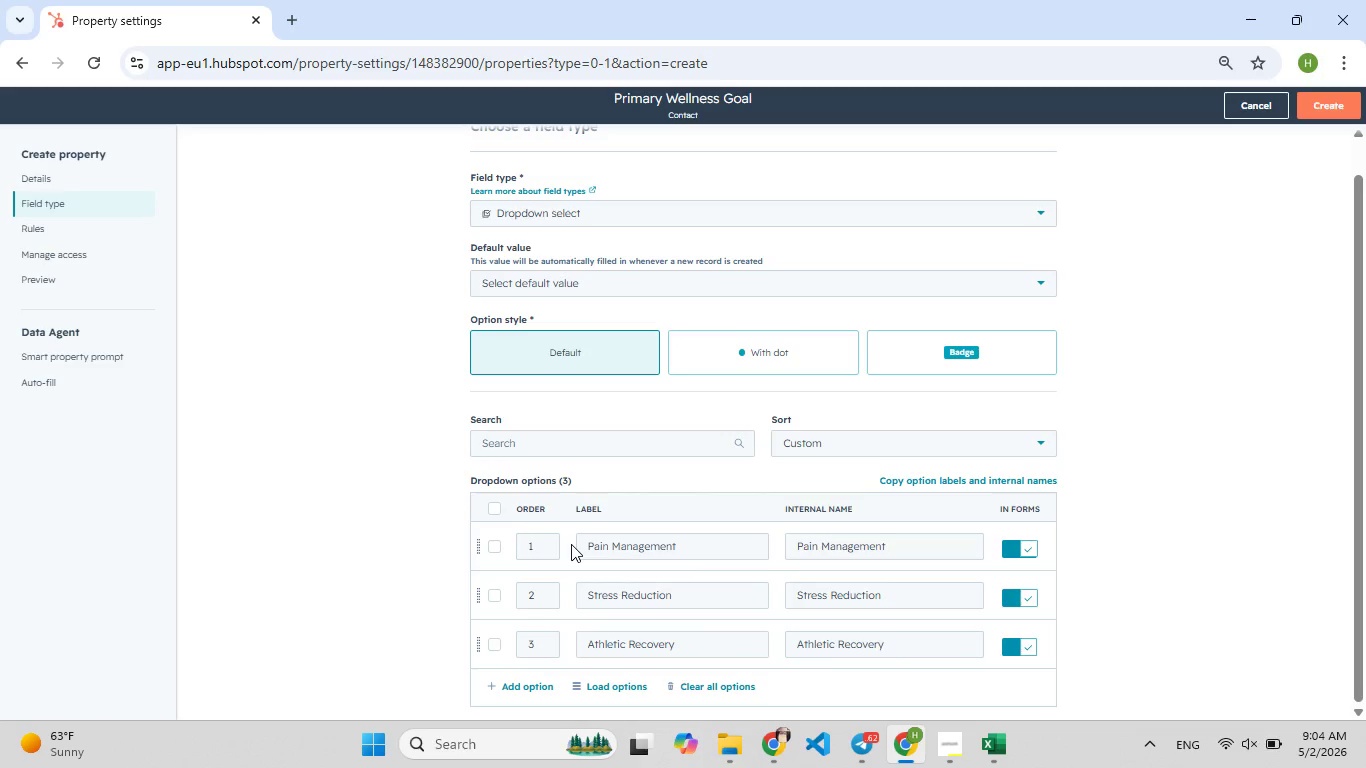 
left_click_drag(start_coordinate=[571, 544], to_coordinate=[529, 680])
 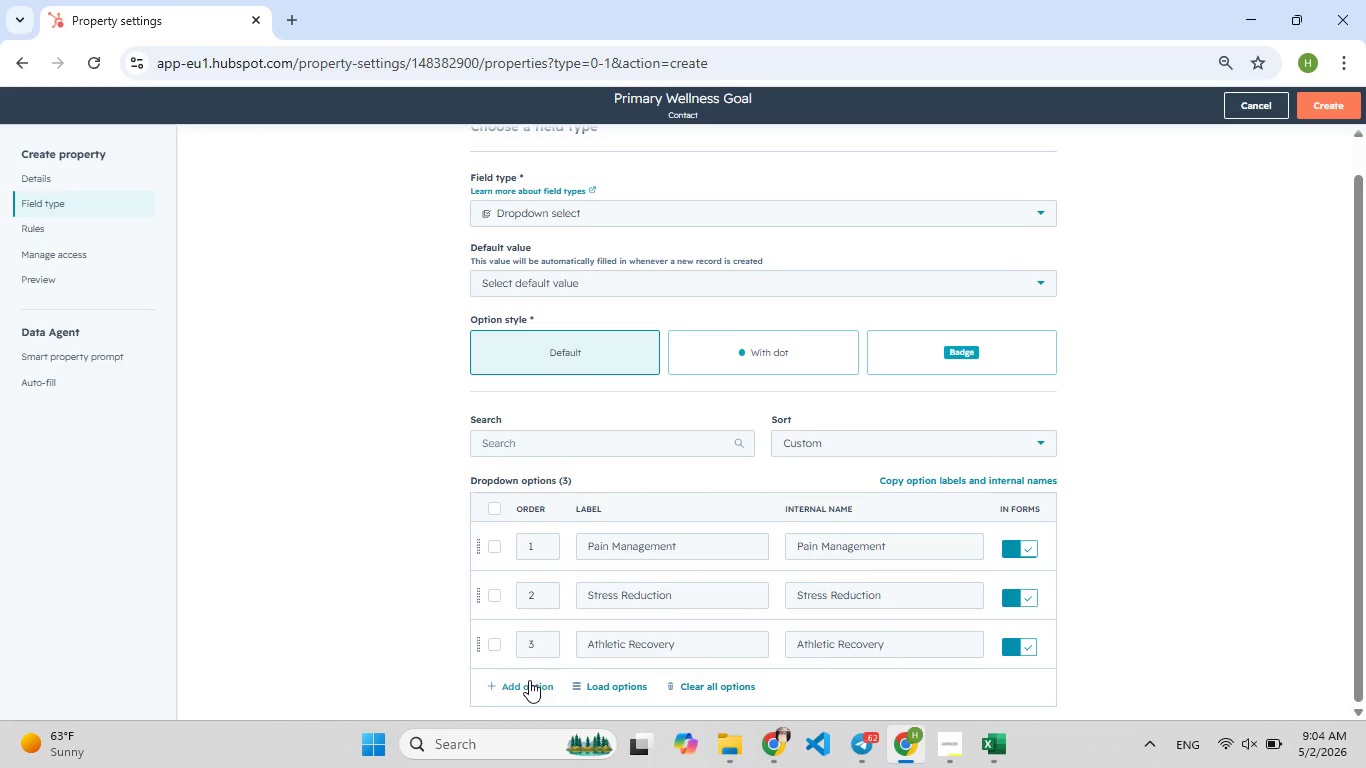 
left_click([529, 680])
 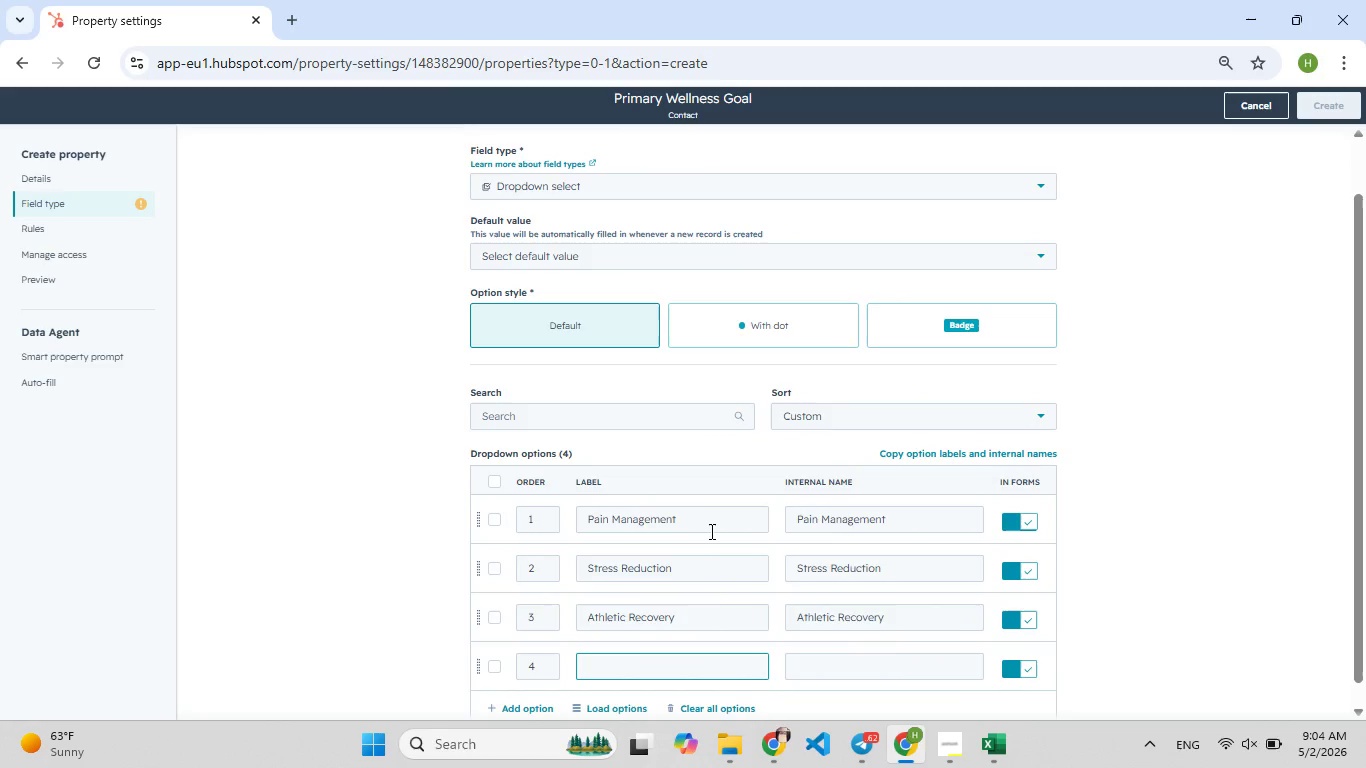 
type(Di[F8]gestive [F7]Health[F7])
 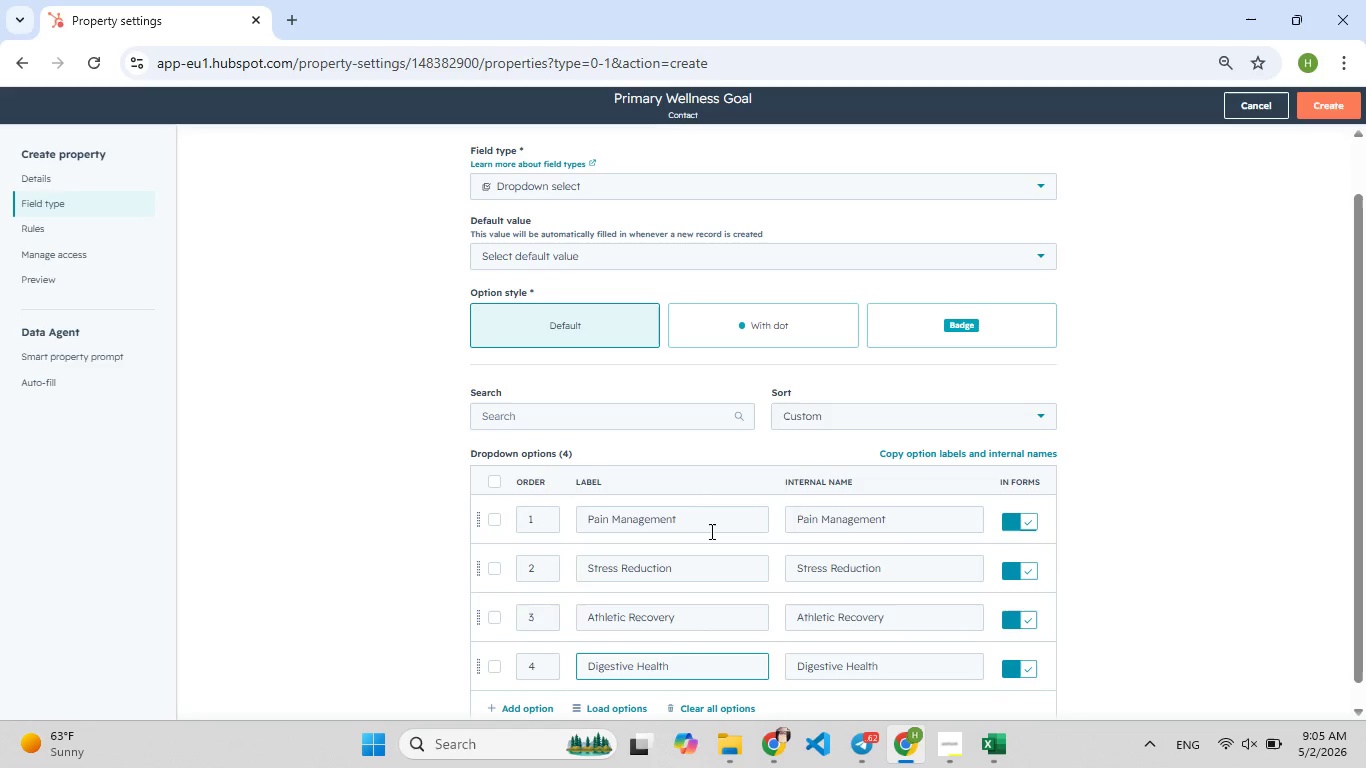 
wait(18.84)
 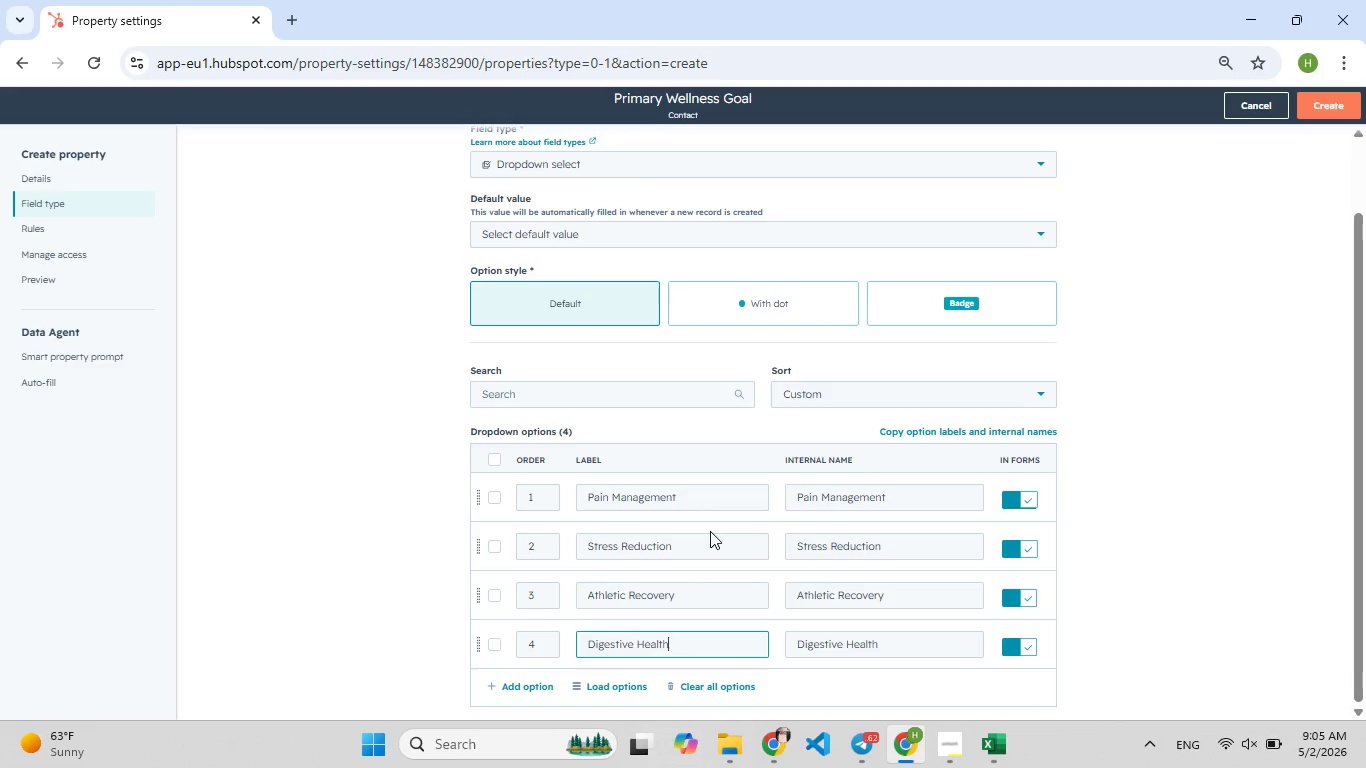 
left_click([994, 746])
 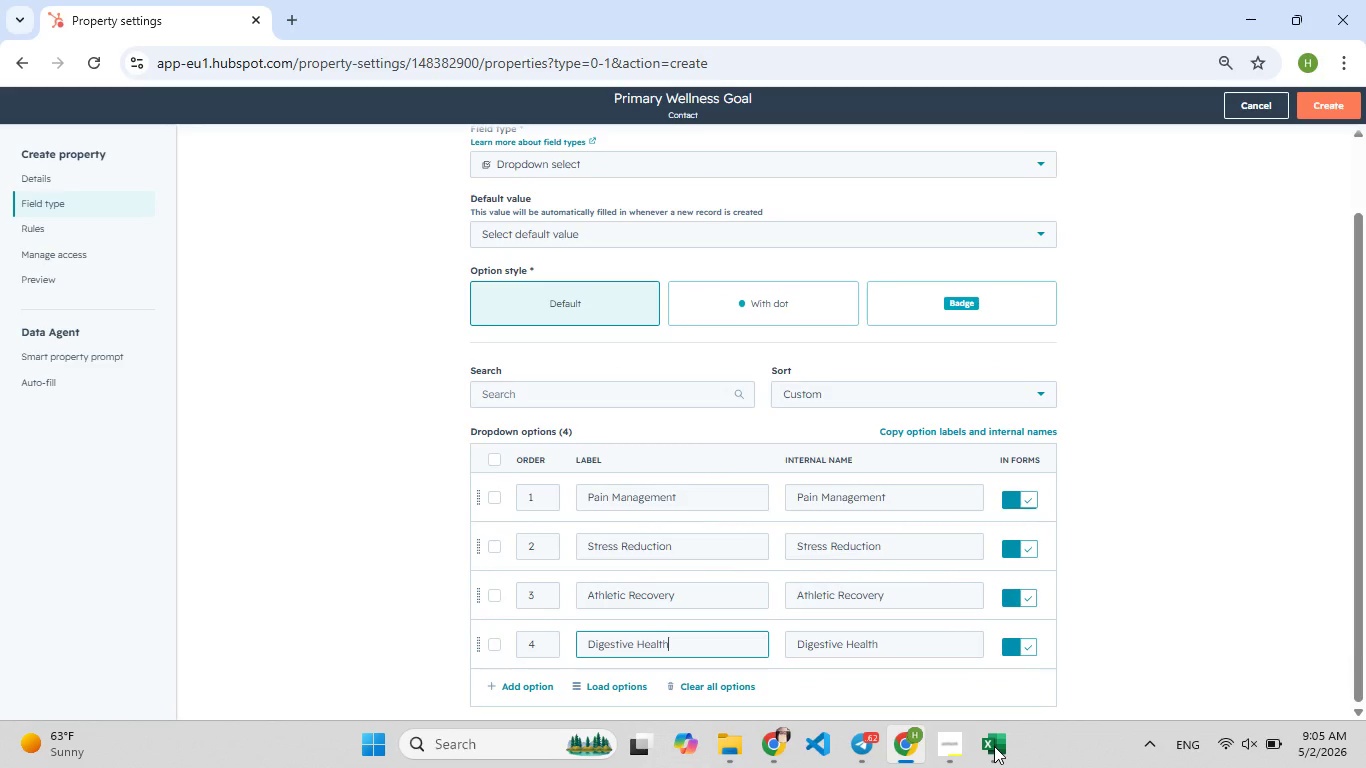 
left_click([994, 746])
 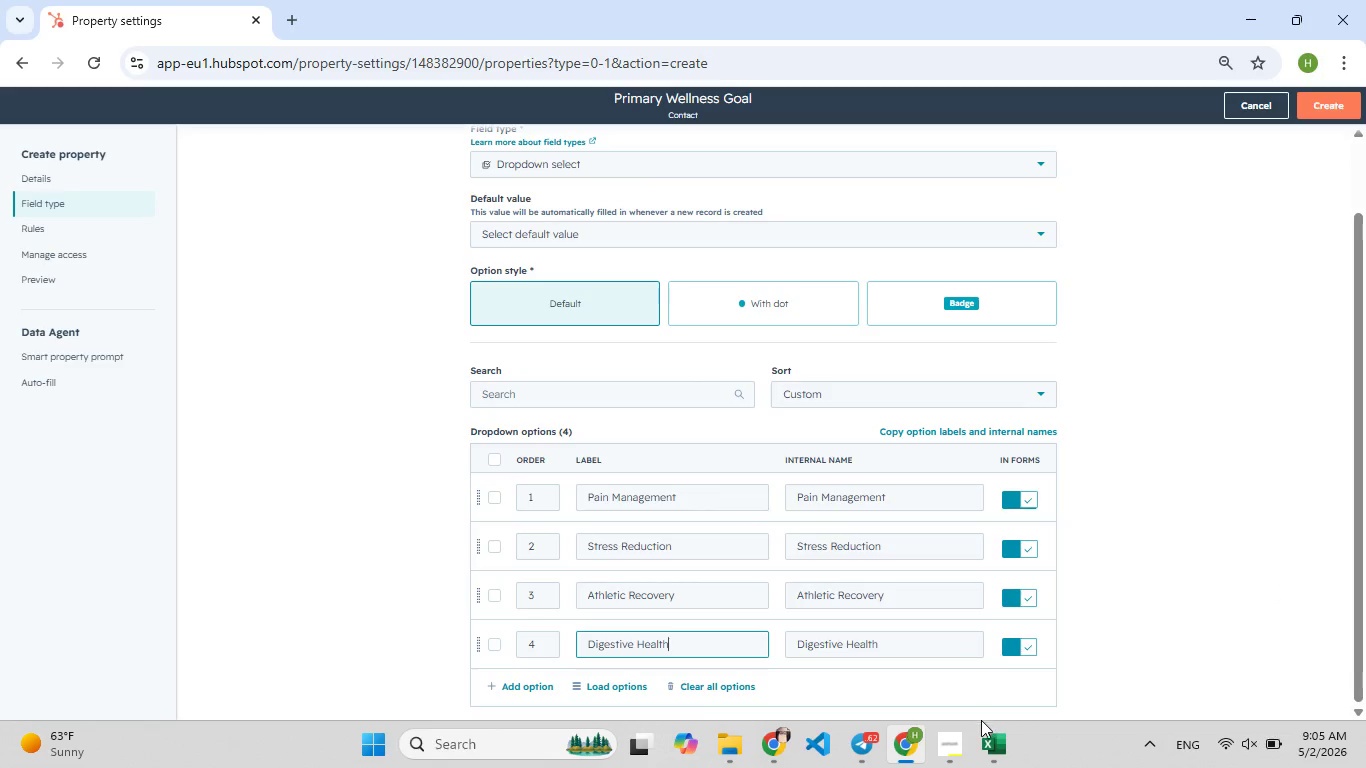 
left_click([981, 753])
 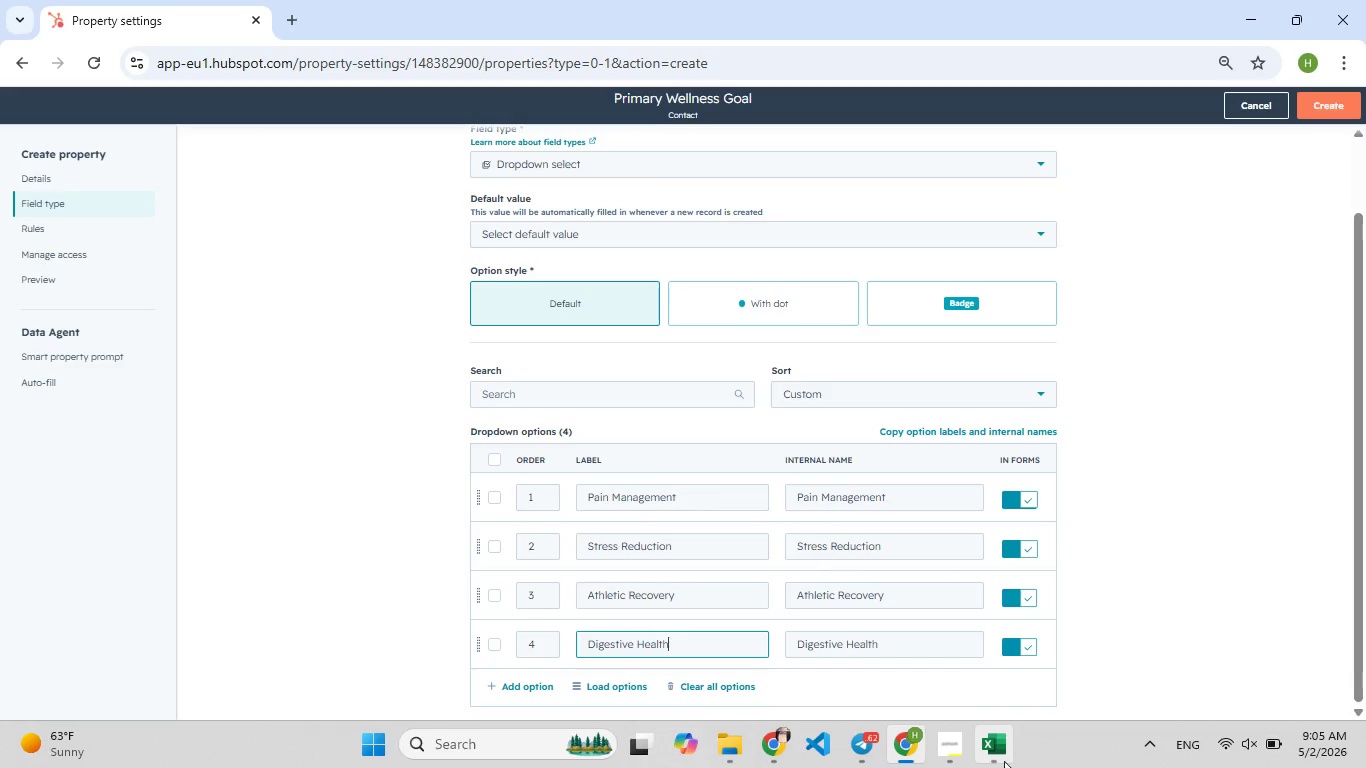 
wait(6.59)
 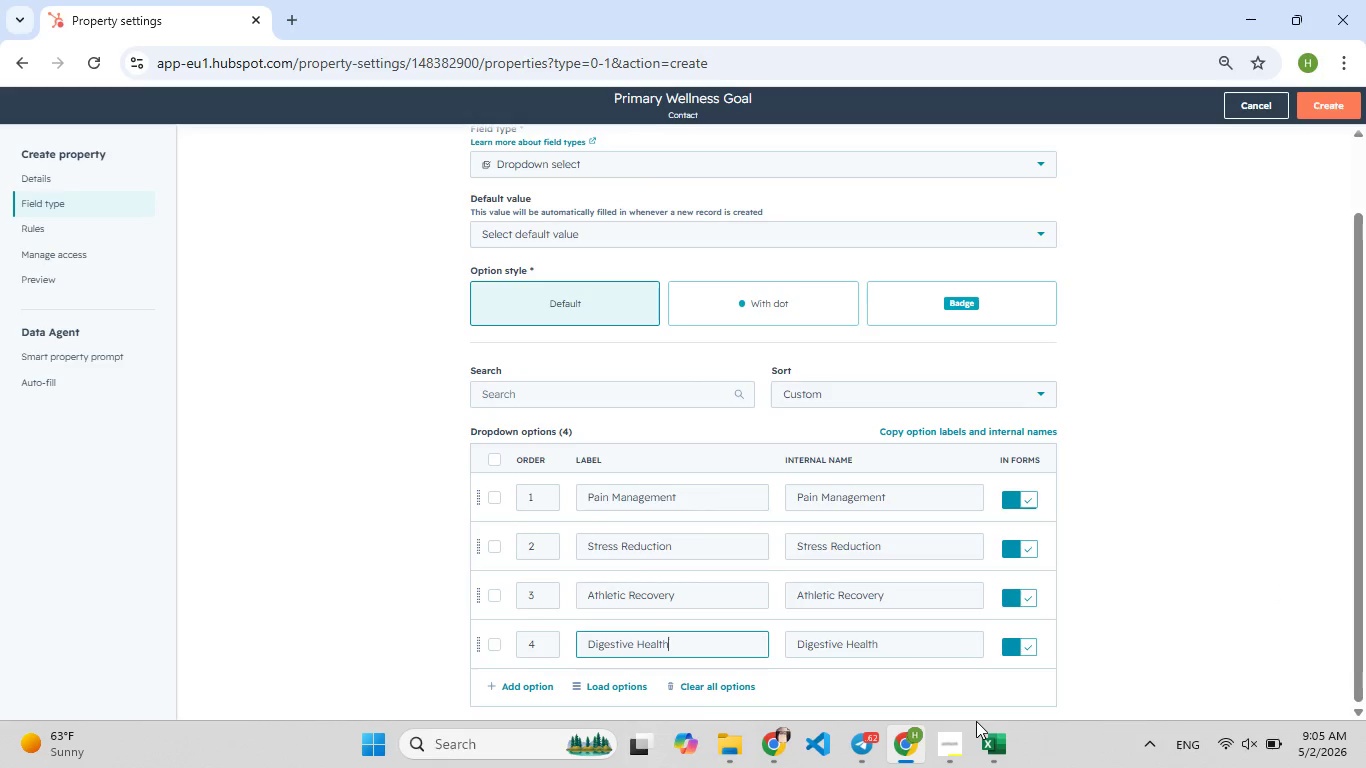 
double_click([987, 737])
 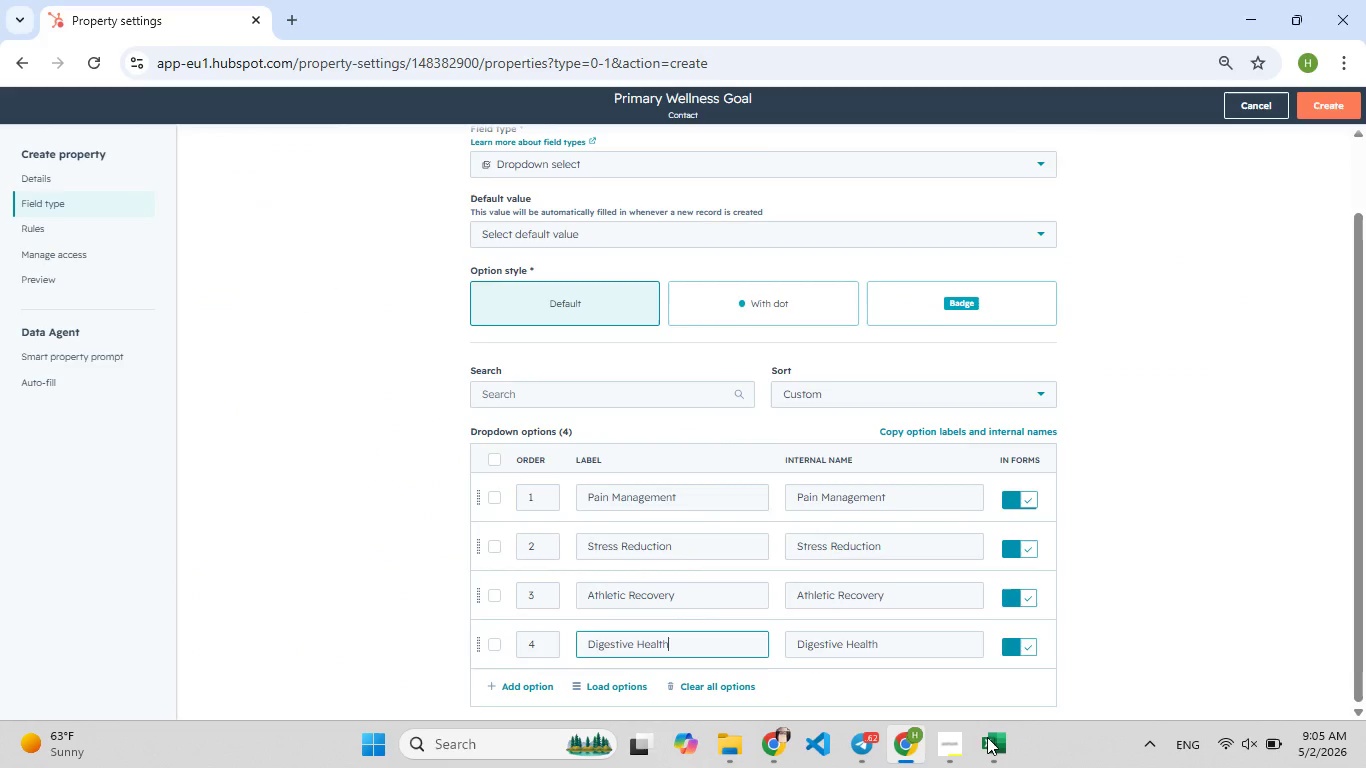 
left_click([987, 737])
 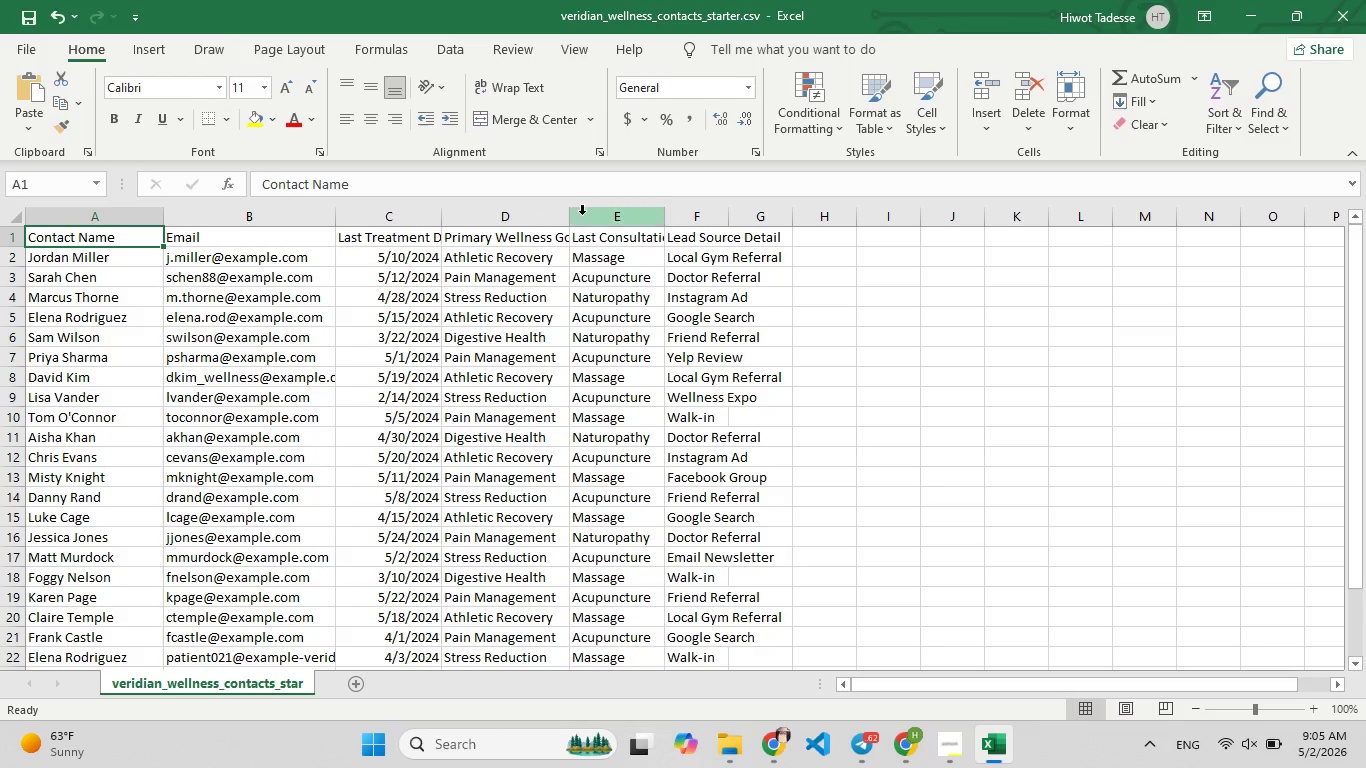 
left_click_drag(start_coordinate=[572, 214], to_coordinate=[624, 220])
 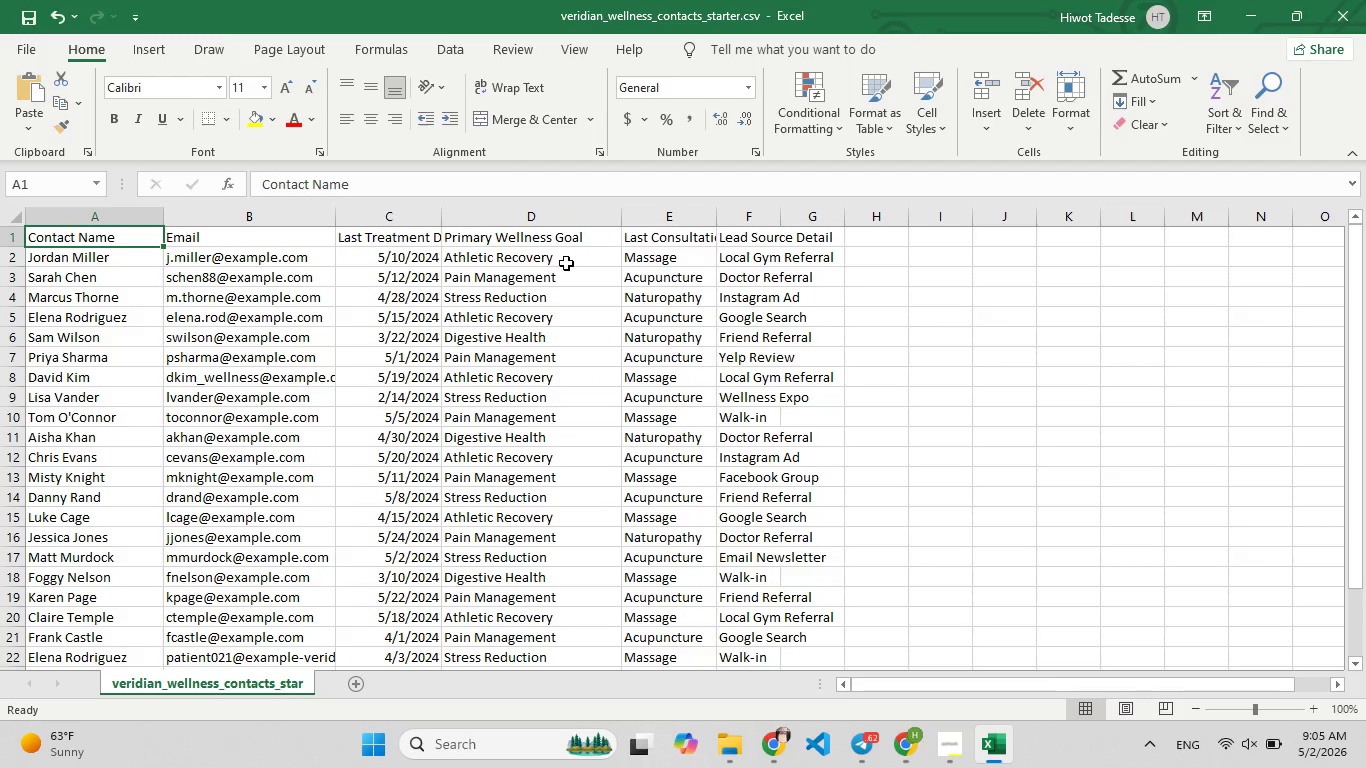 
left_click([566, 263])
 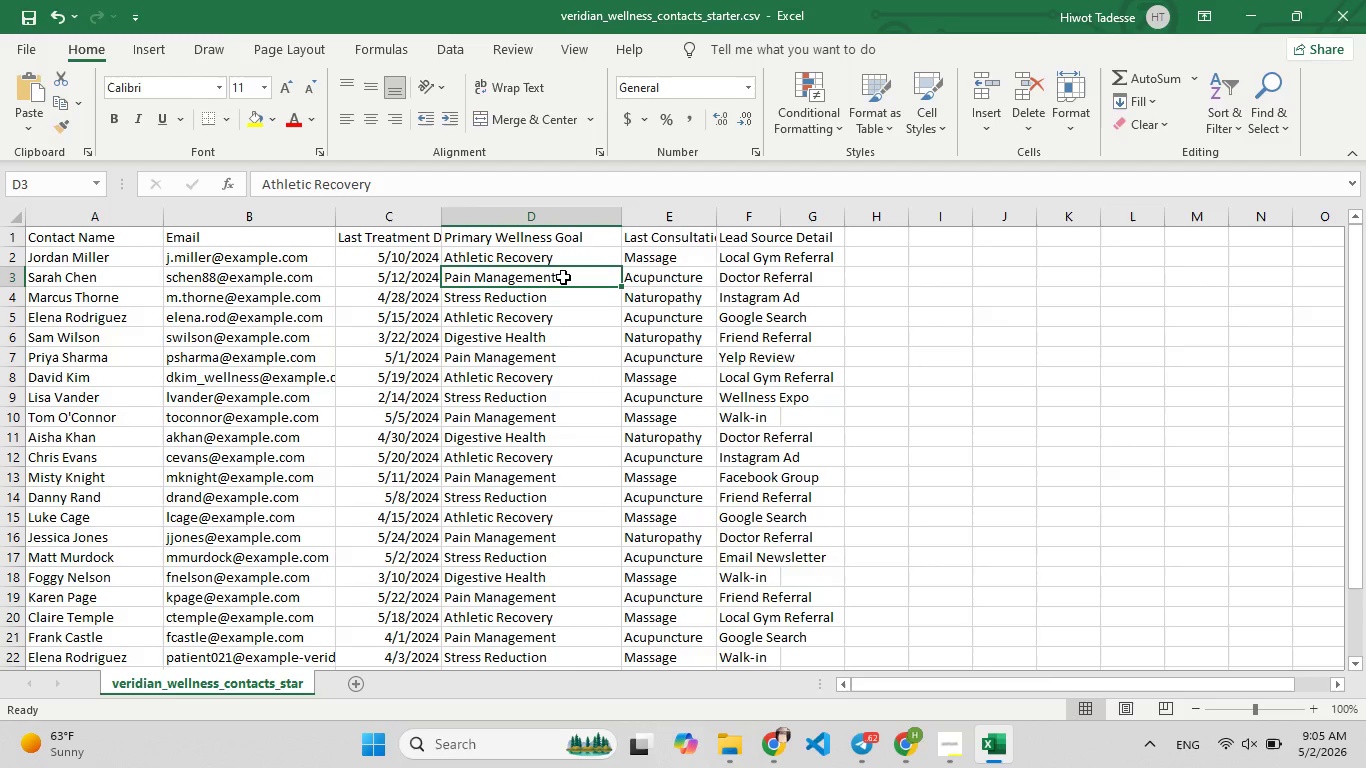 
left_click([563, 277])
 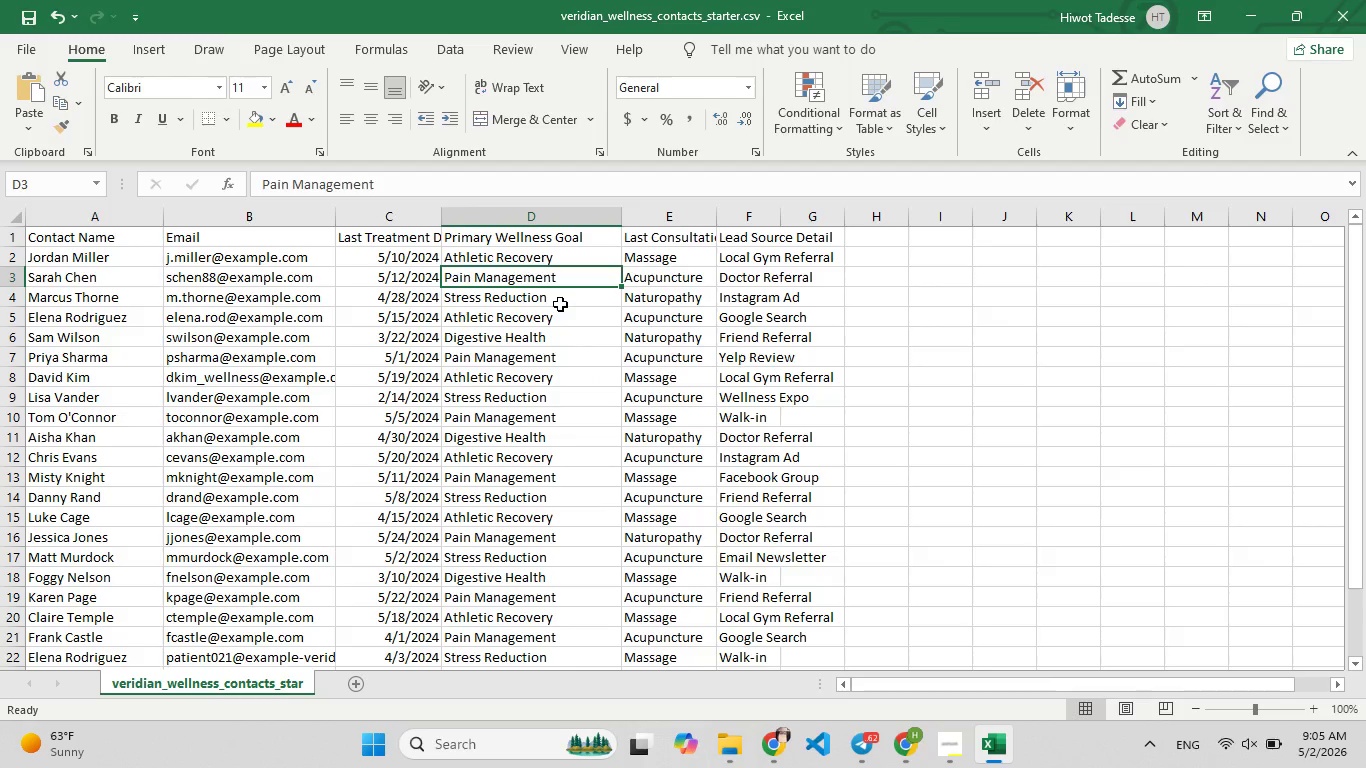 
left_click([560, 304])
 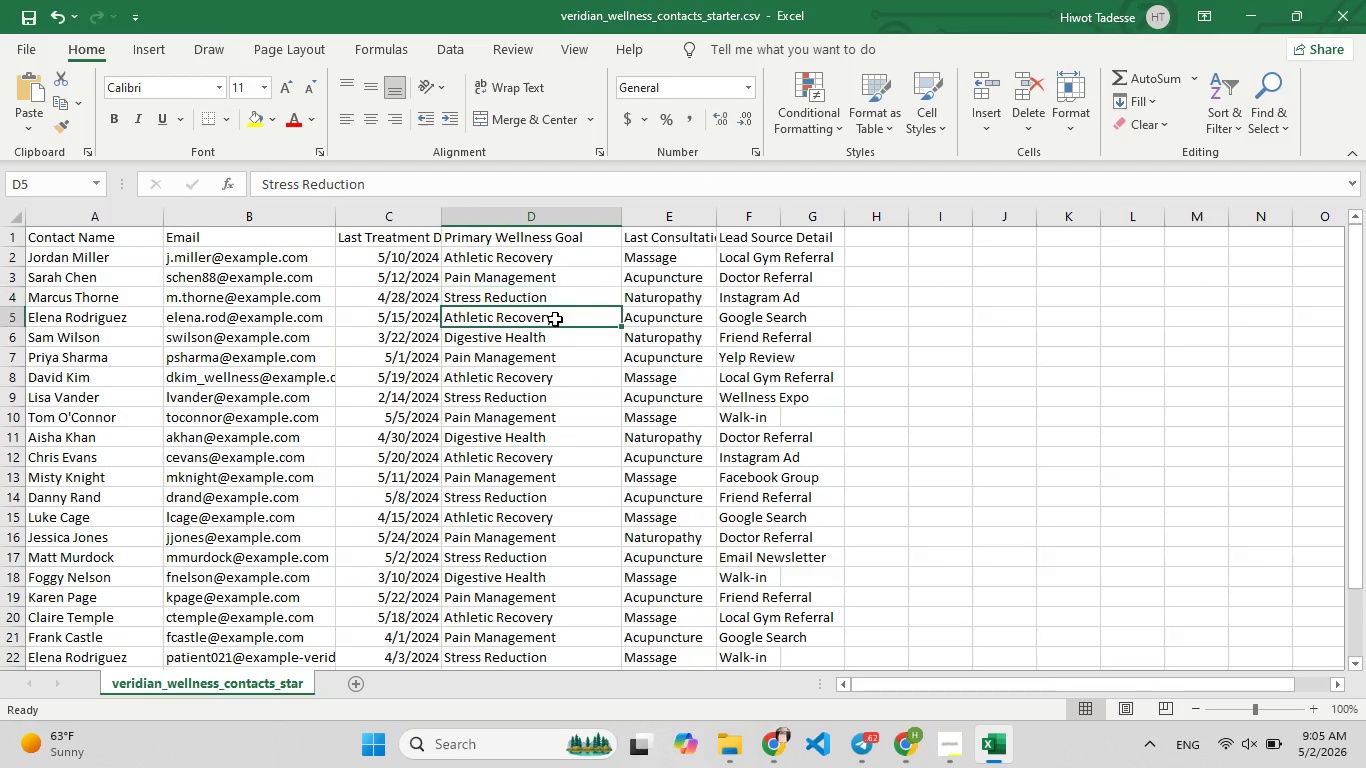 
left_click([555, 319])
 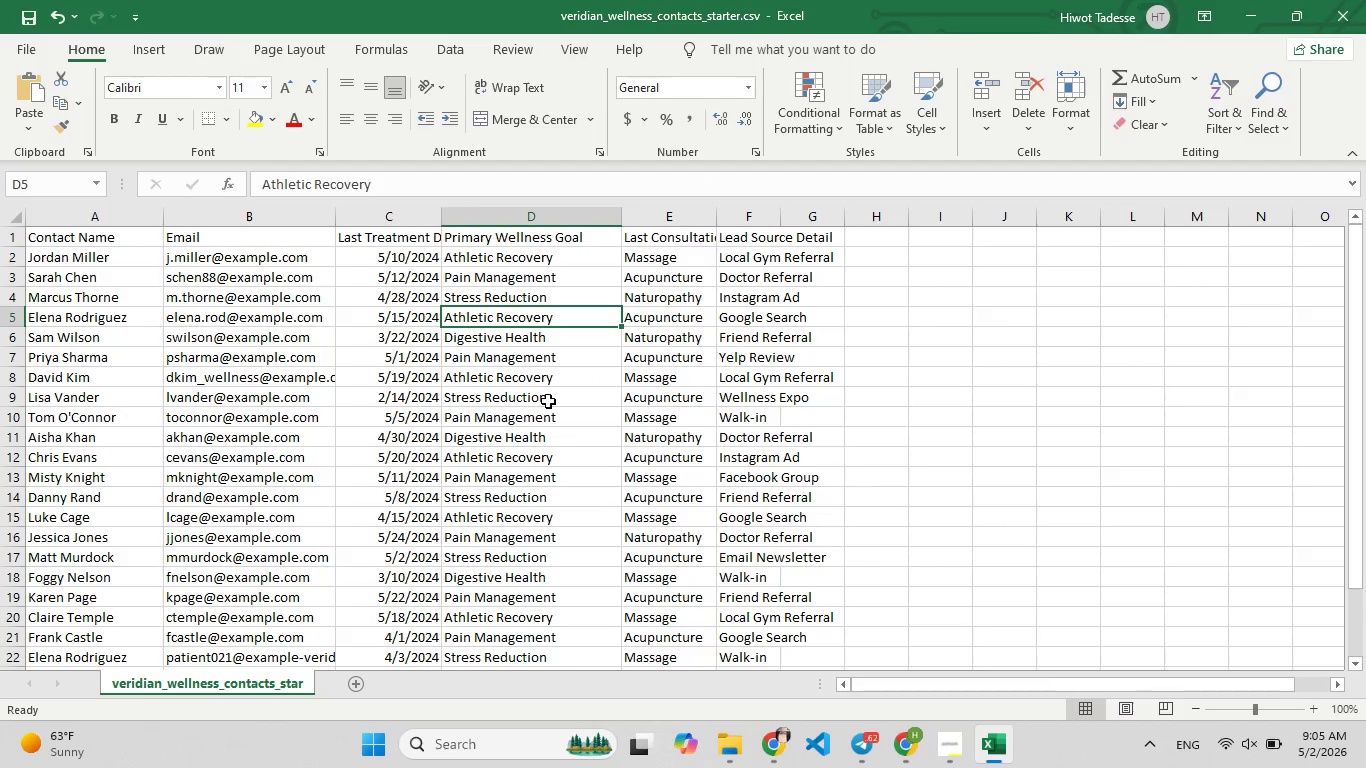 
scroll: coordinate [547, 405], scroll_direction: down, amount: 1.0
 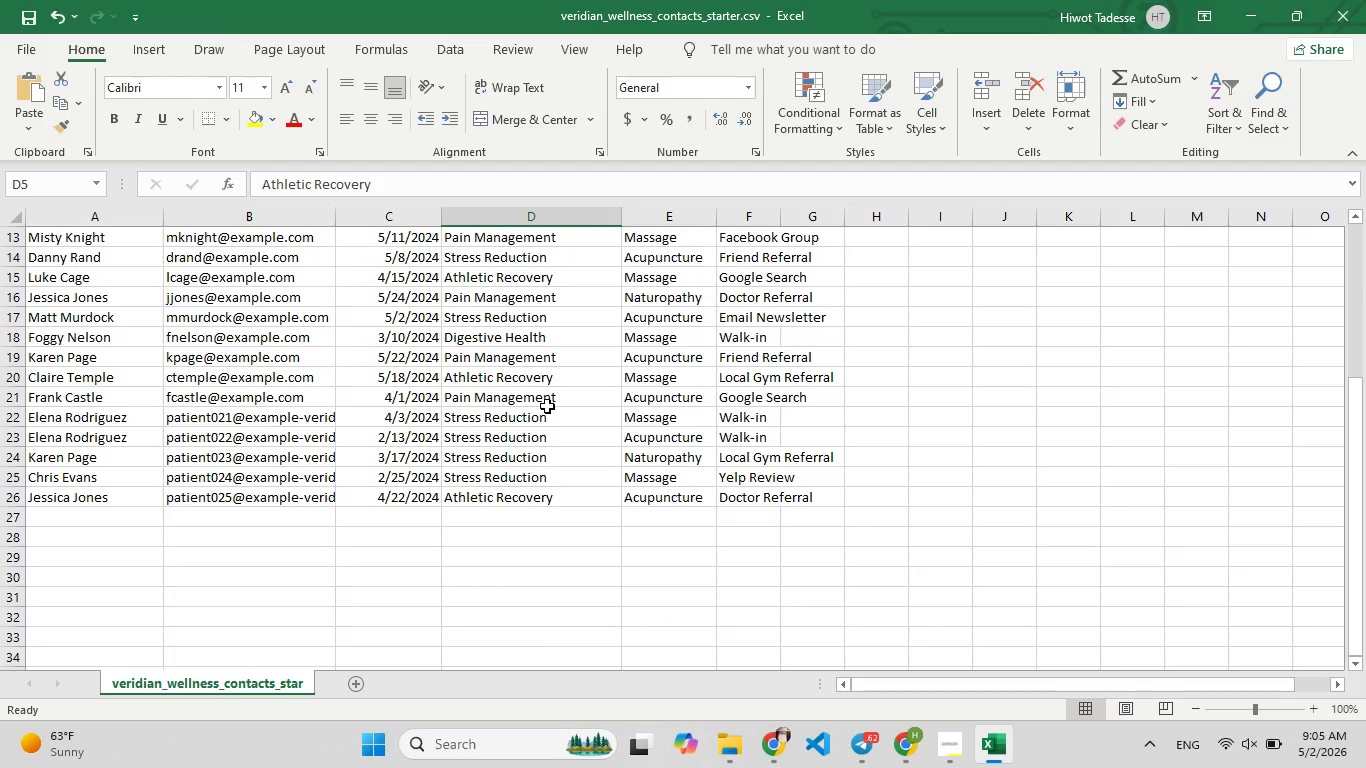 
scroll: coordinate [546, 406], scroll_direction: up, amount: 13.0
 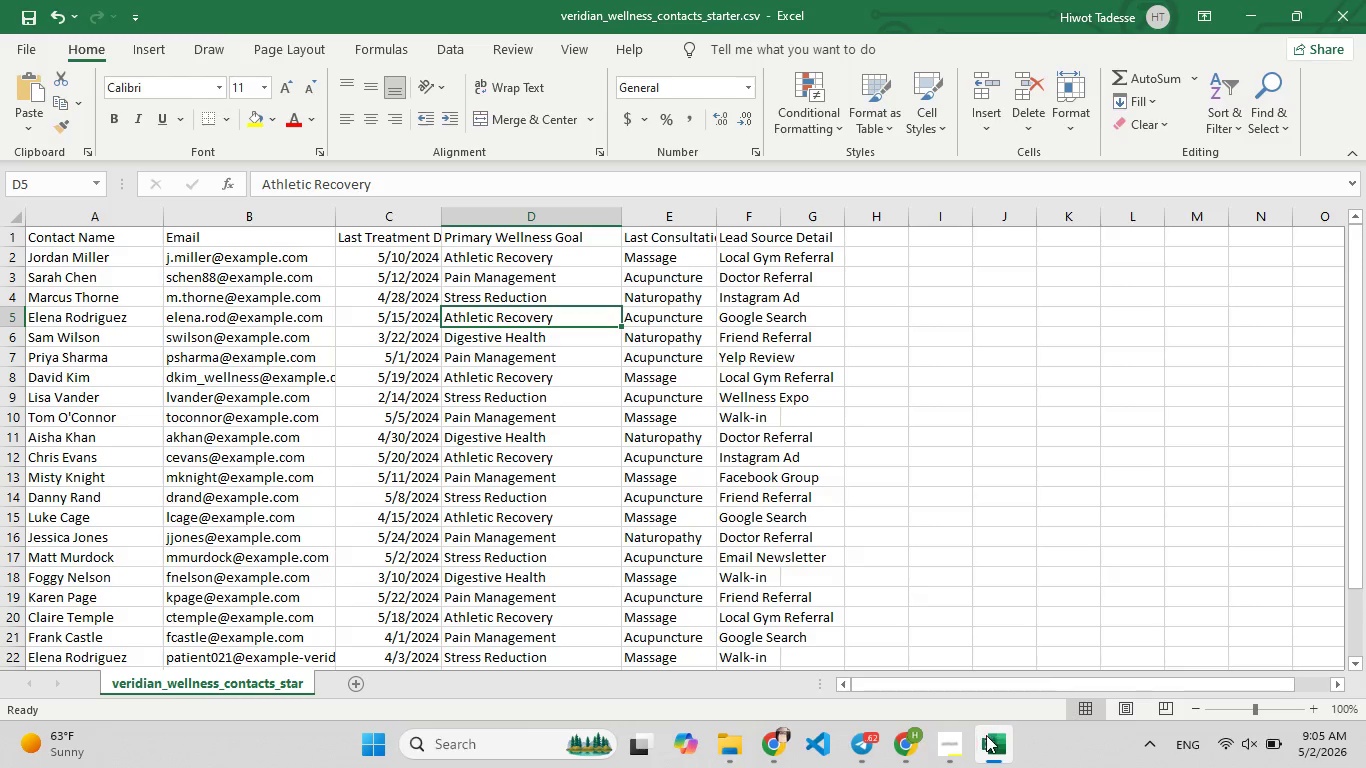 
left_click([988, 737])
 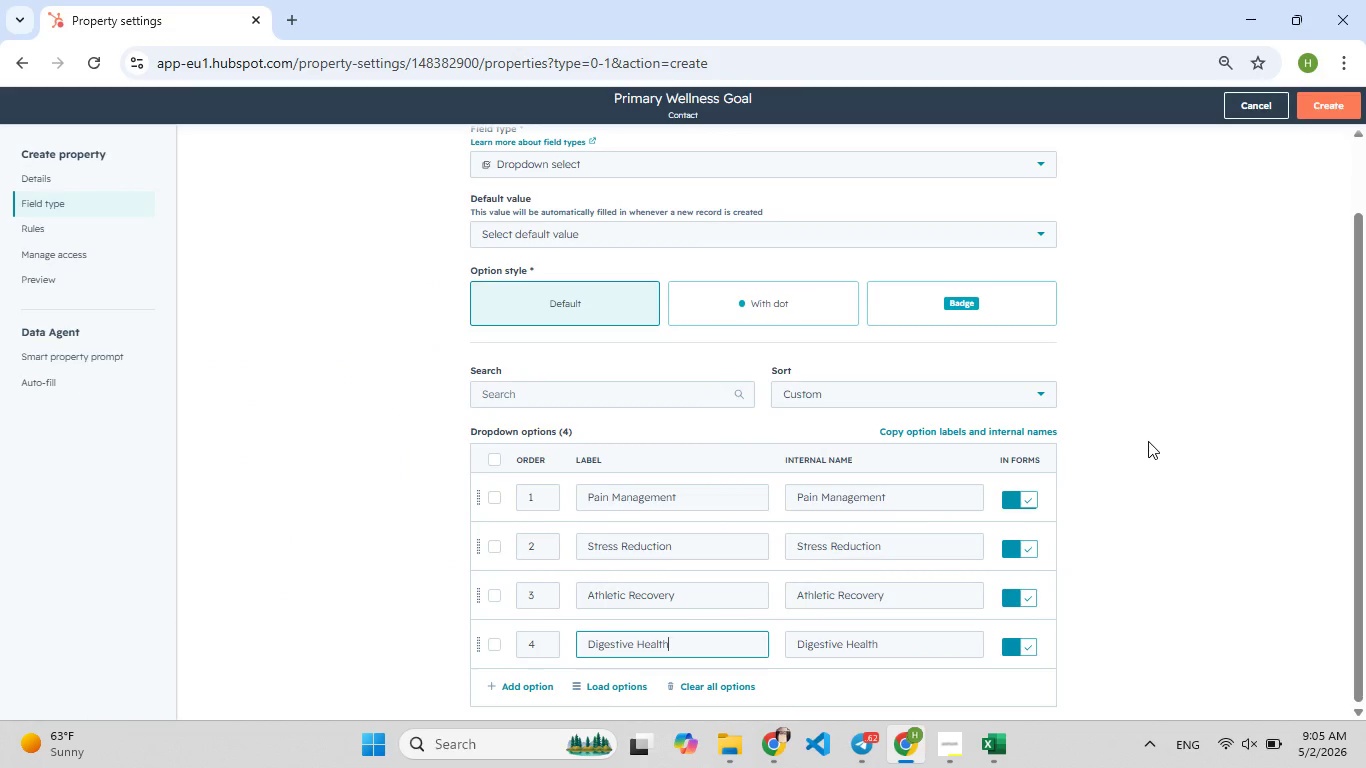 
hold_key(key=F5, duration=0.48)
 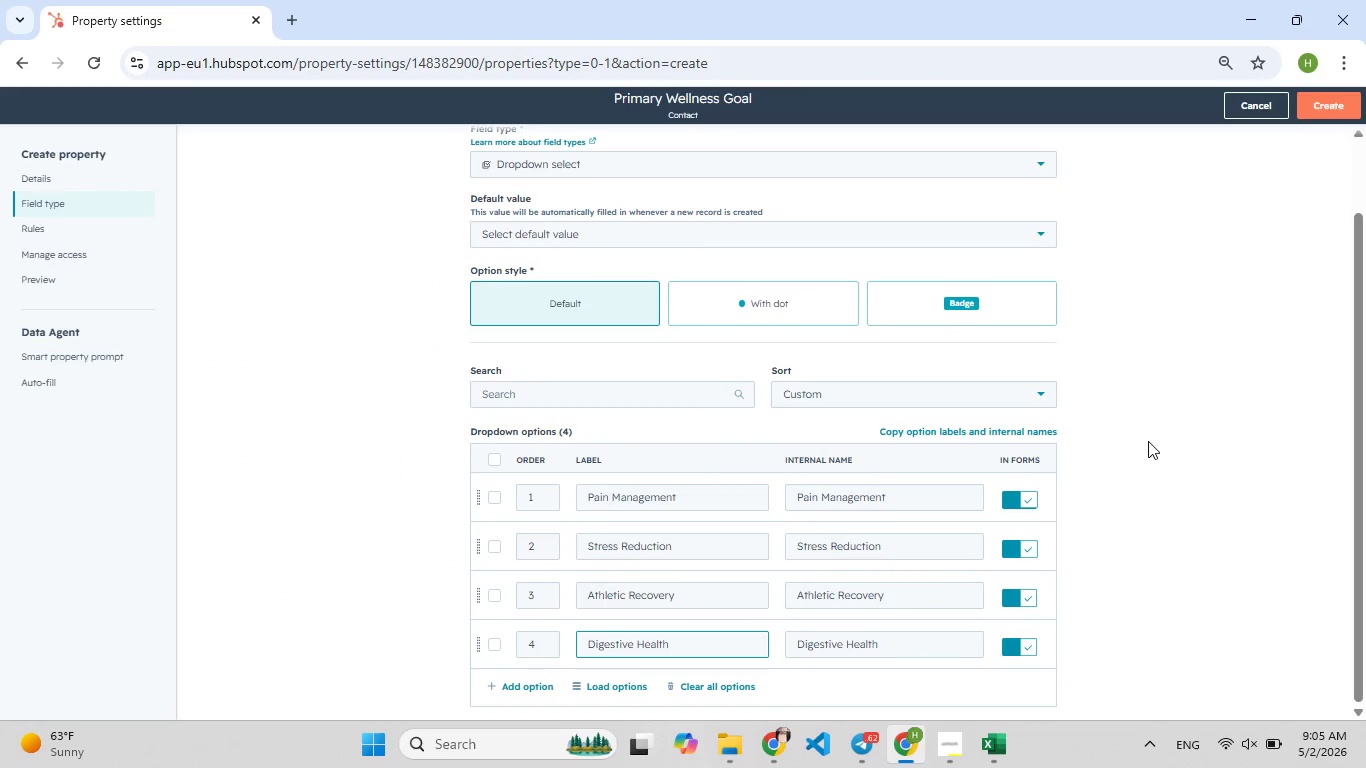 
key(Meta+Shift+S)
 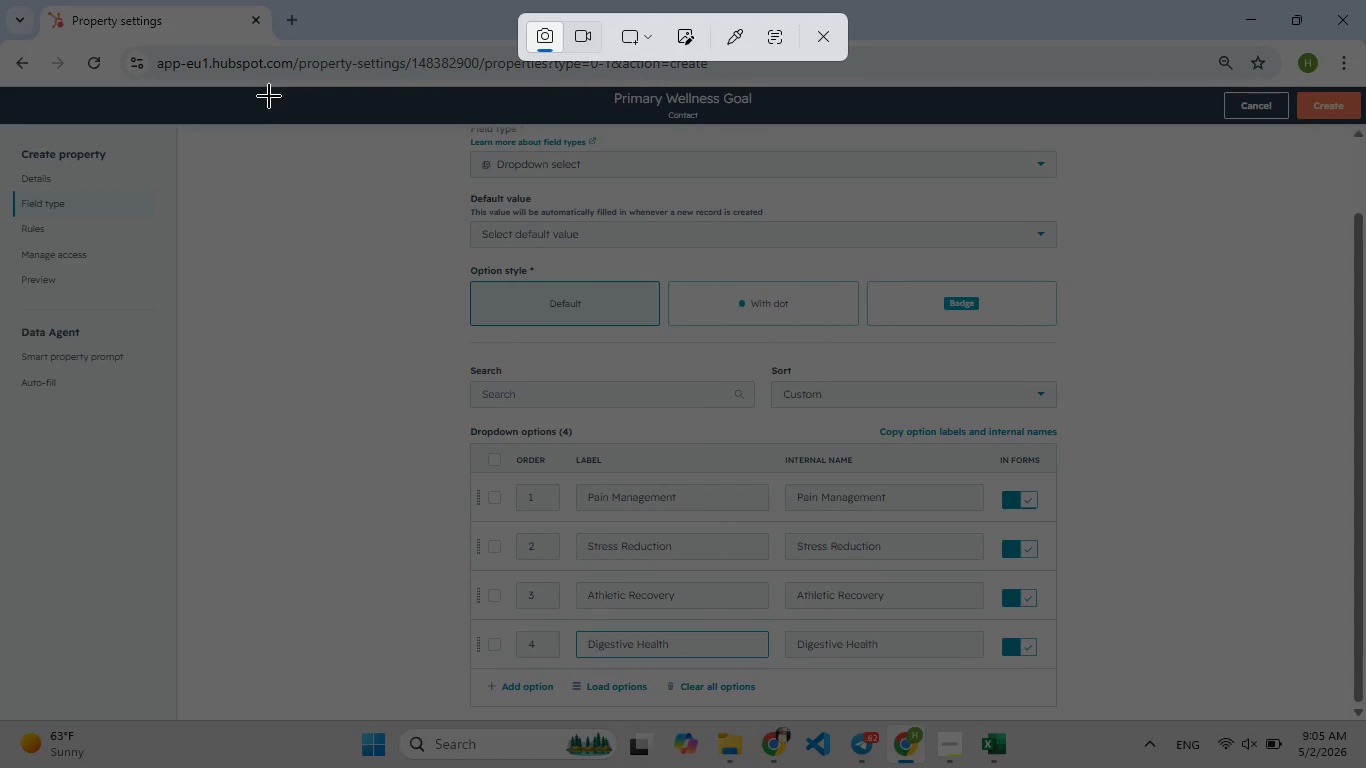 
left_click_drag(start_coordinate=[243, 84], to_coordinate=[1208, 710])
 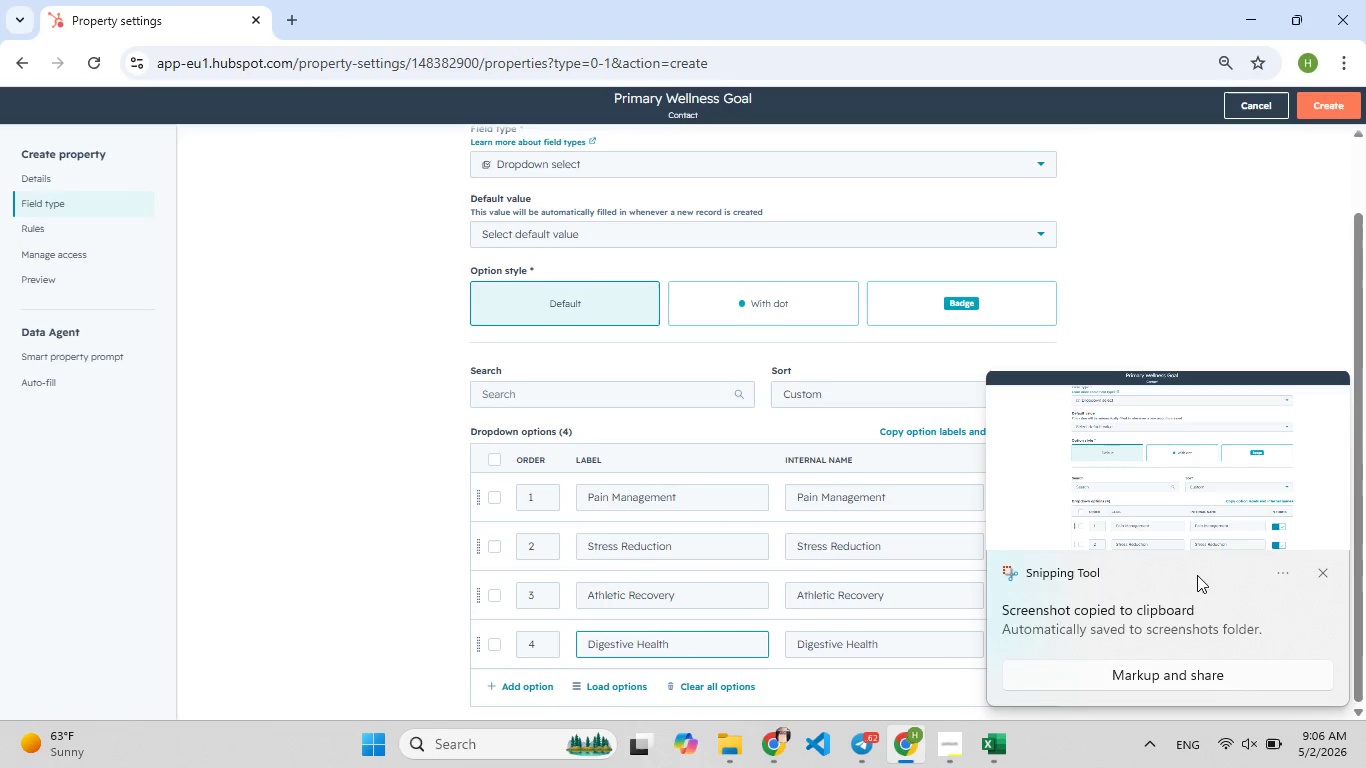 
left_click([1052, 485])
 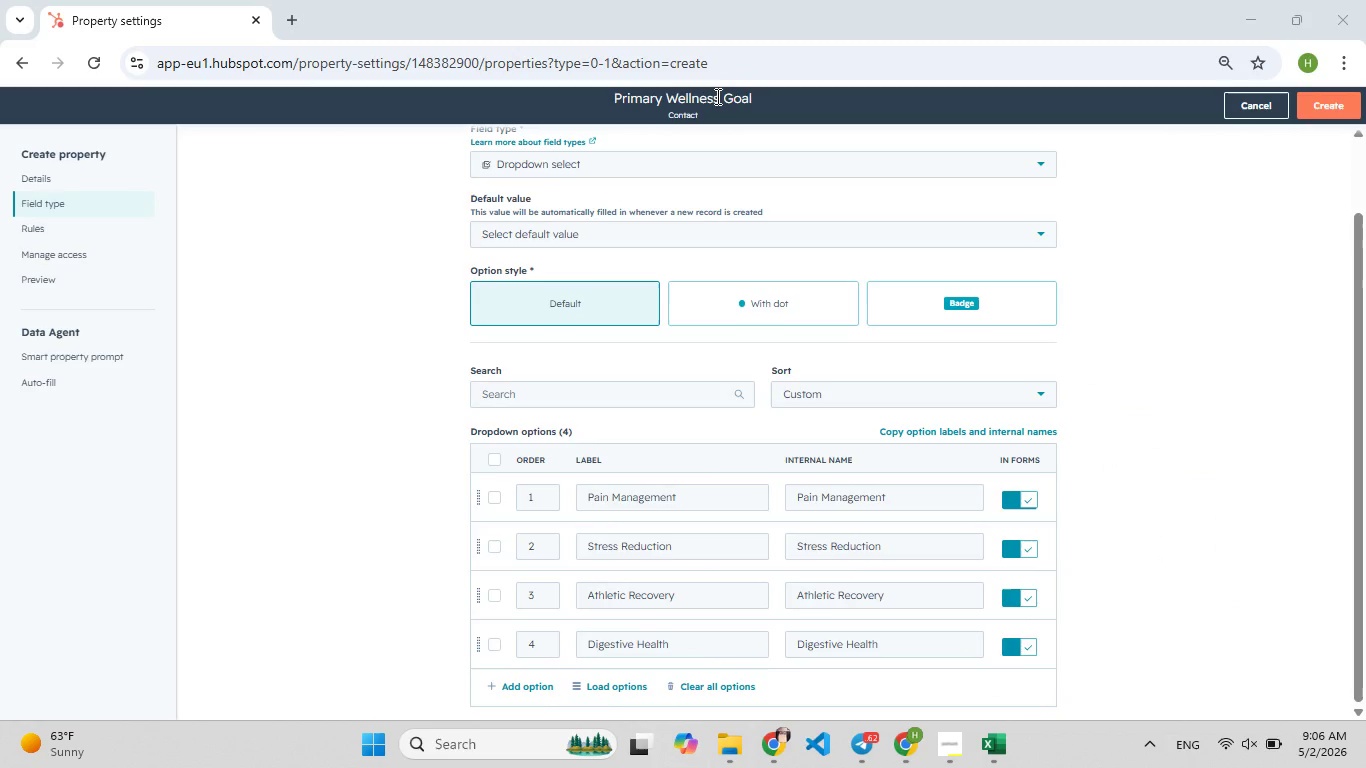 
left_click([716, 96])
 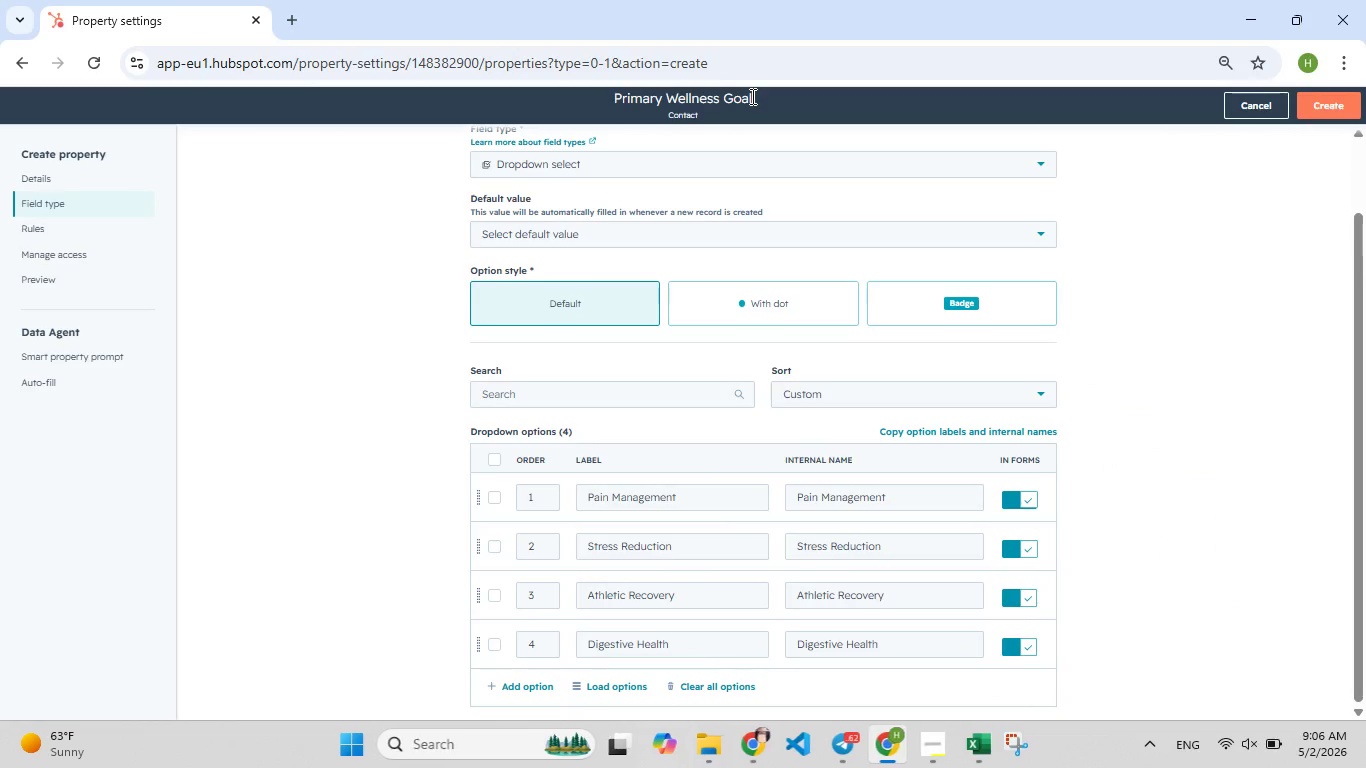 
left_click_drag(start_coordinate=[751, 96], to_coordinate=[618, 108])
 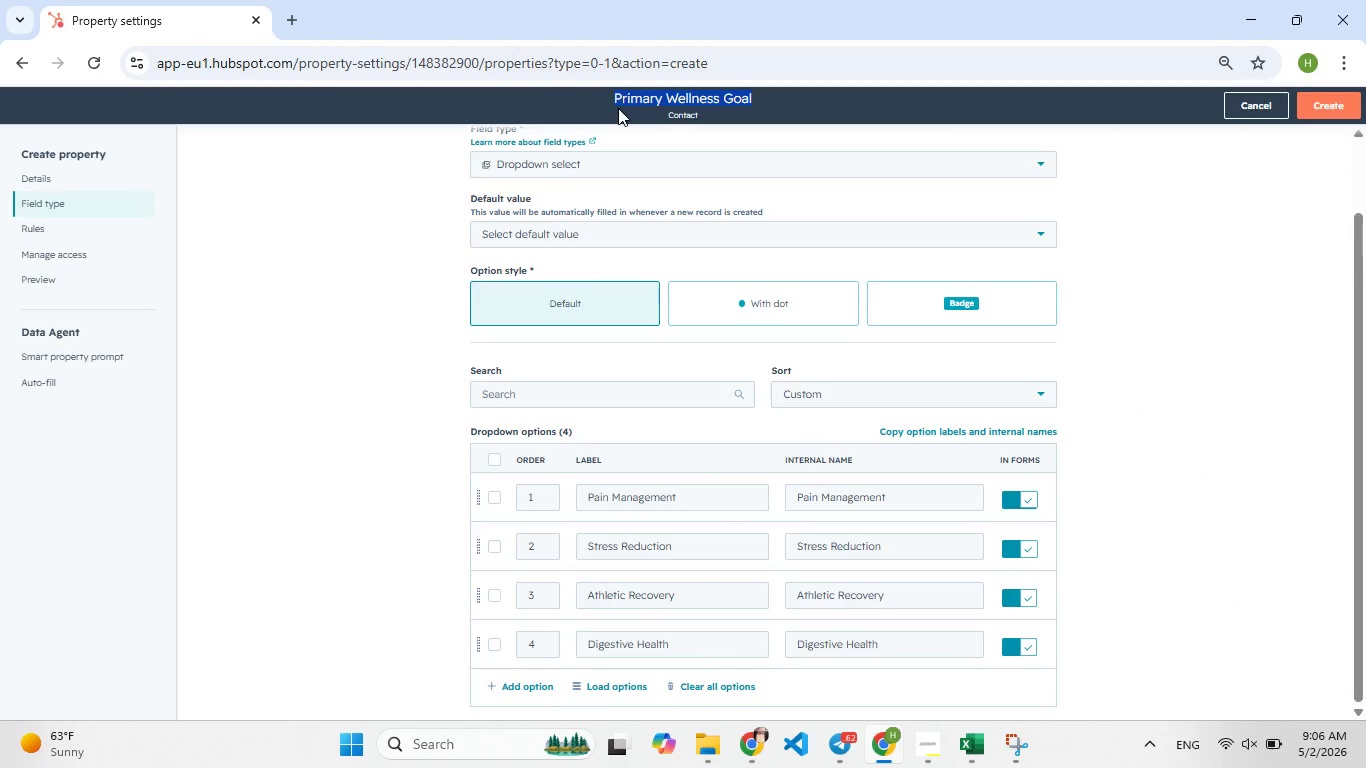 
hold_key(key=ControlLeft, duration=0.8)
 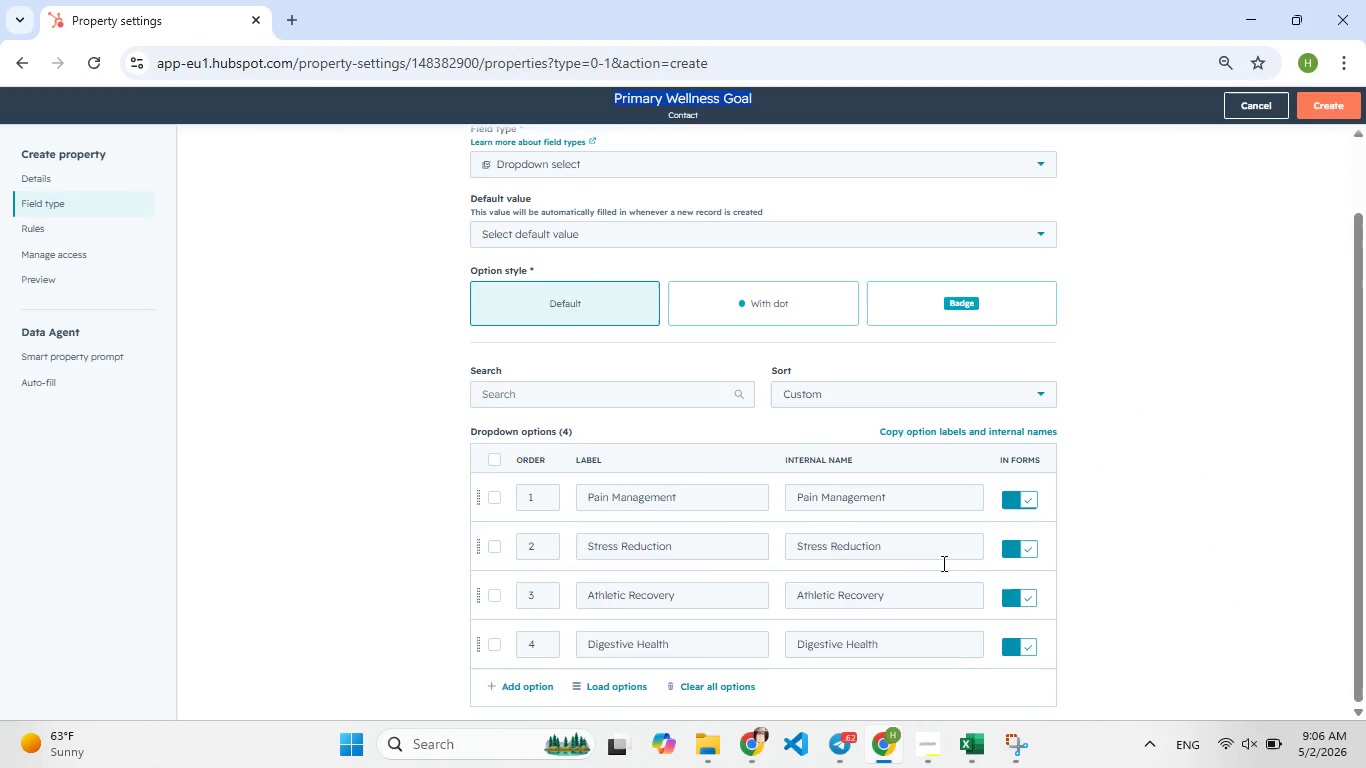 
hold_key(key=C, duration=0.31)
 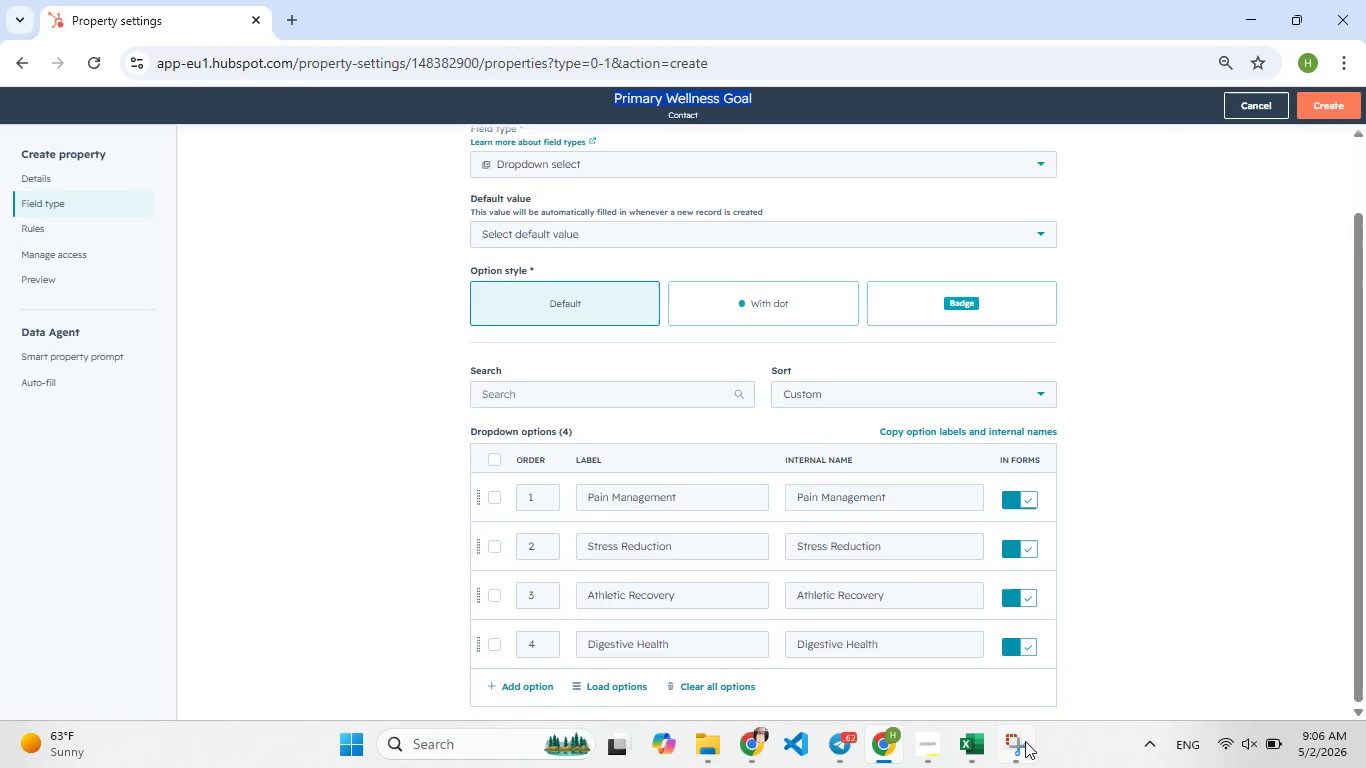 
left_click([1021, 757])
 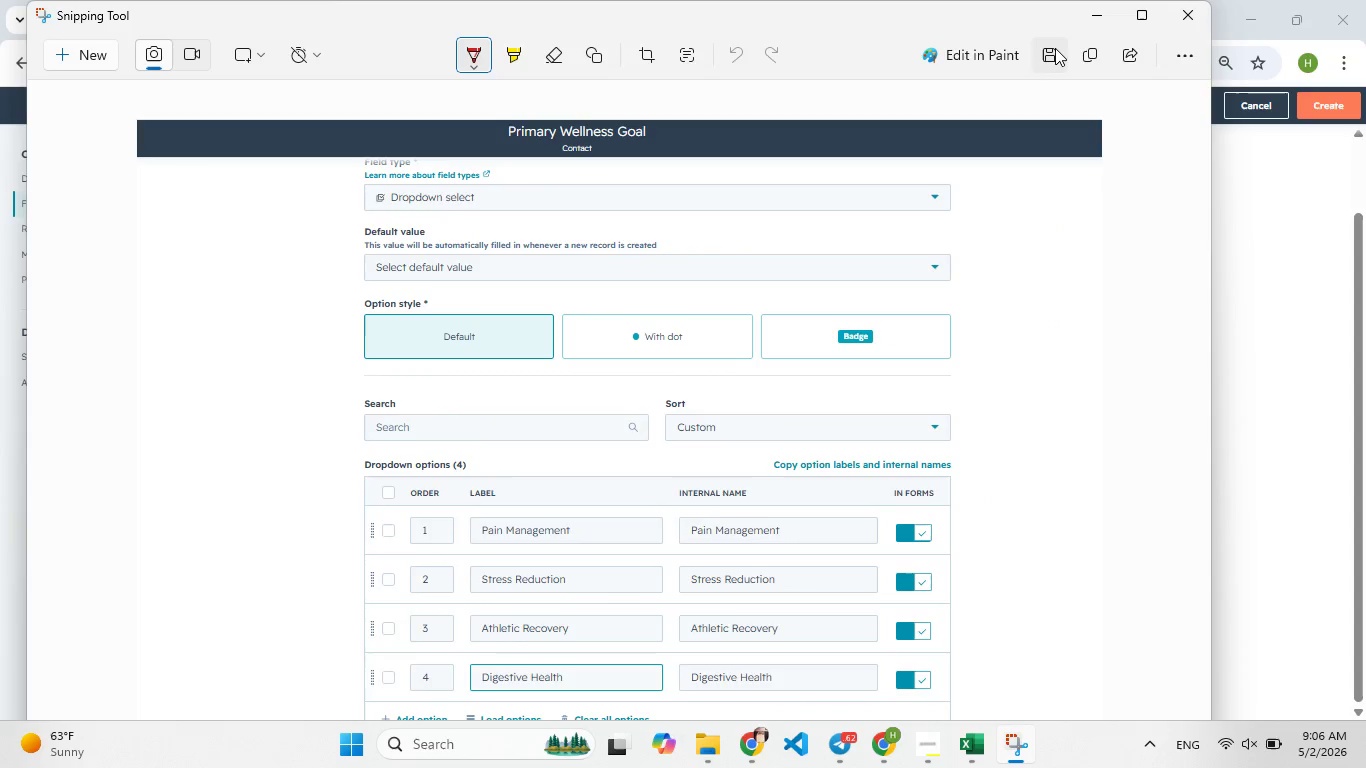 
left_click([1055, 48])
 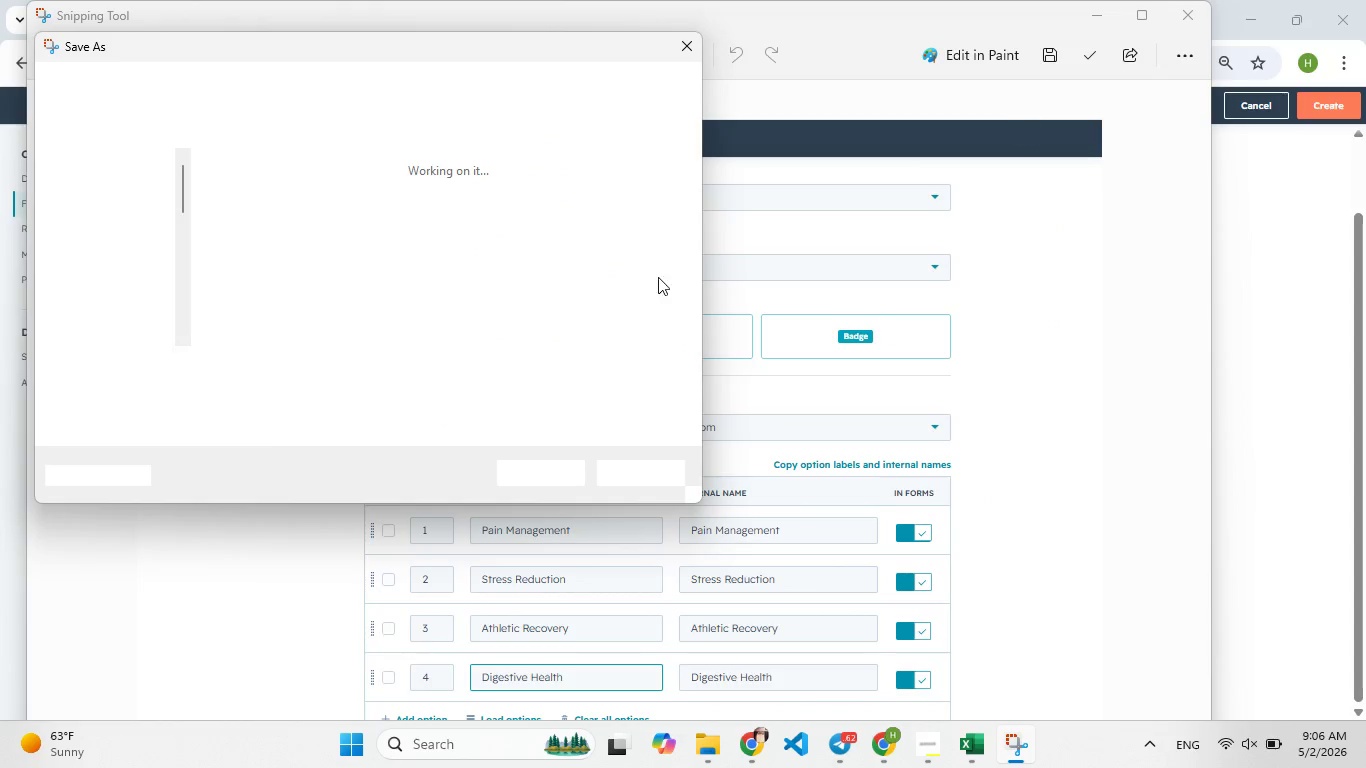 
key(Control+V)
 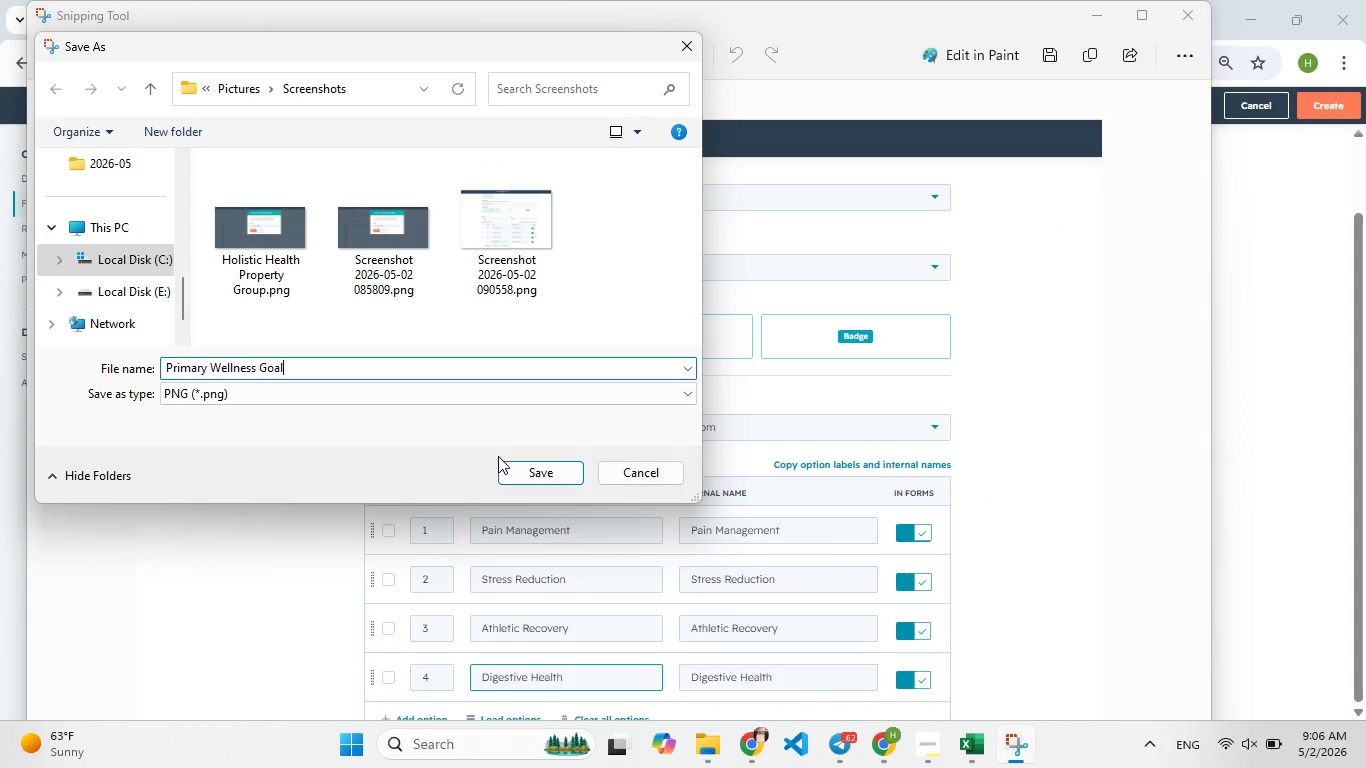 
type( Property)
 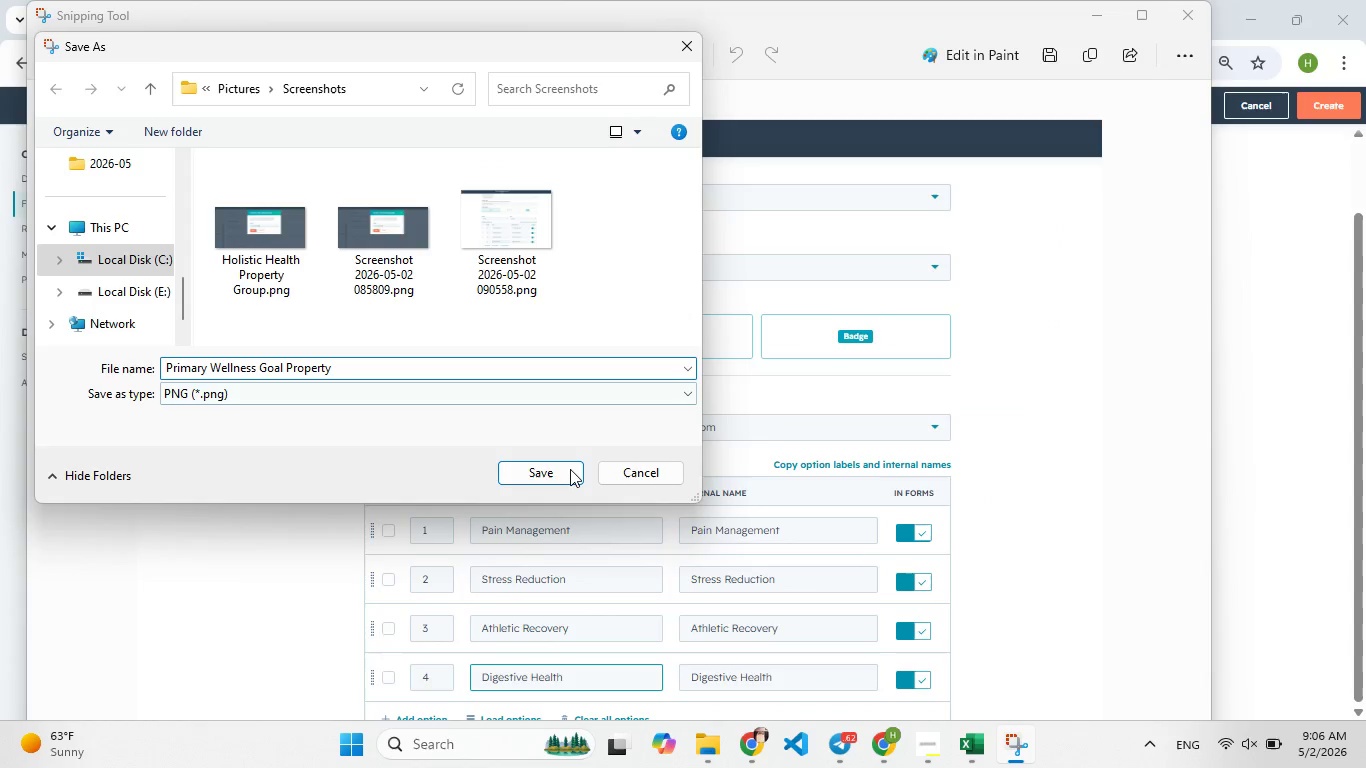 
left_click([569, 476])
 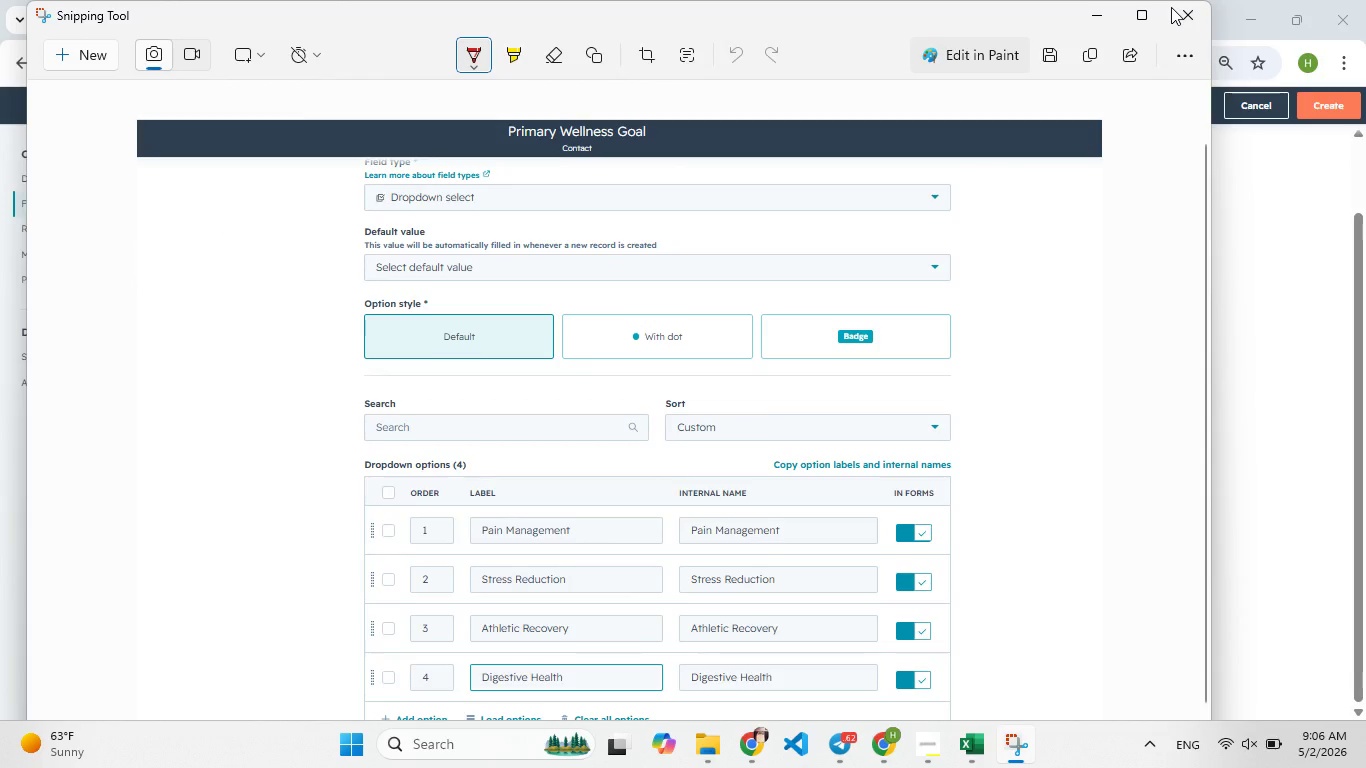 
left_click([1171, 7])
 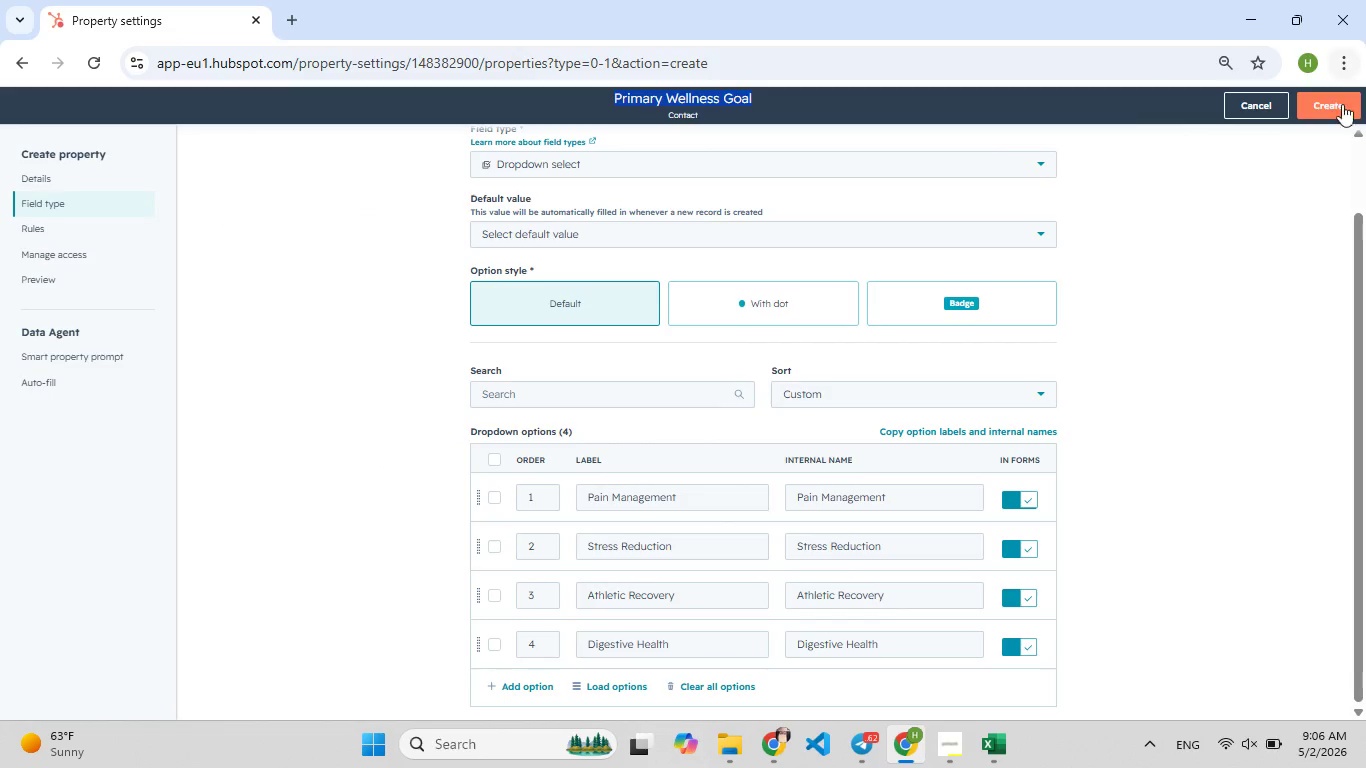 
left_click([1331, 104])
 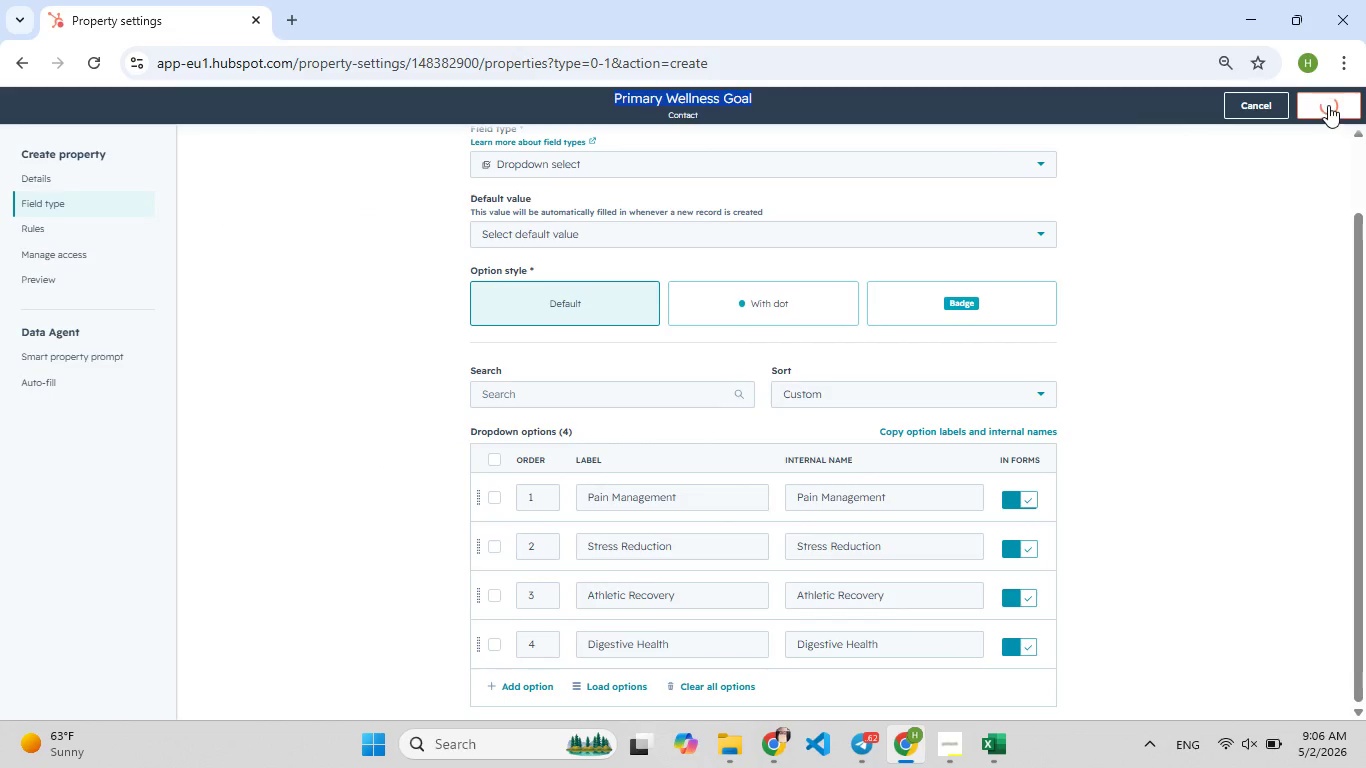 
mouse_move([1358, 23])
 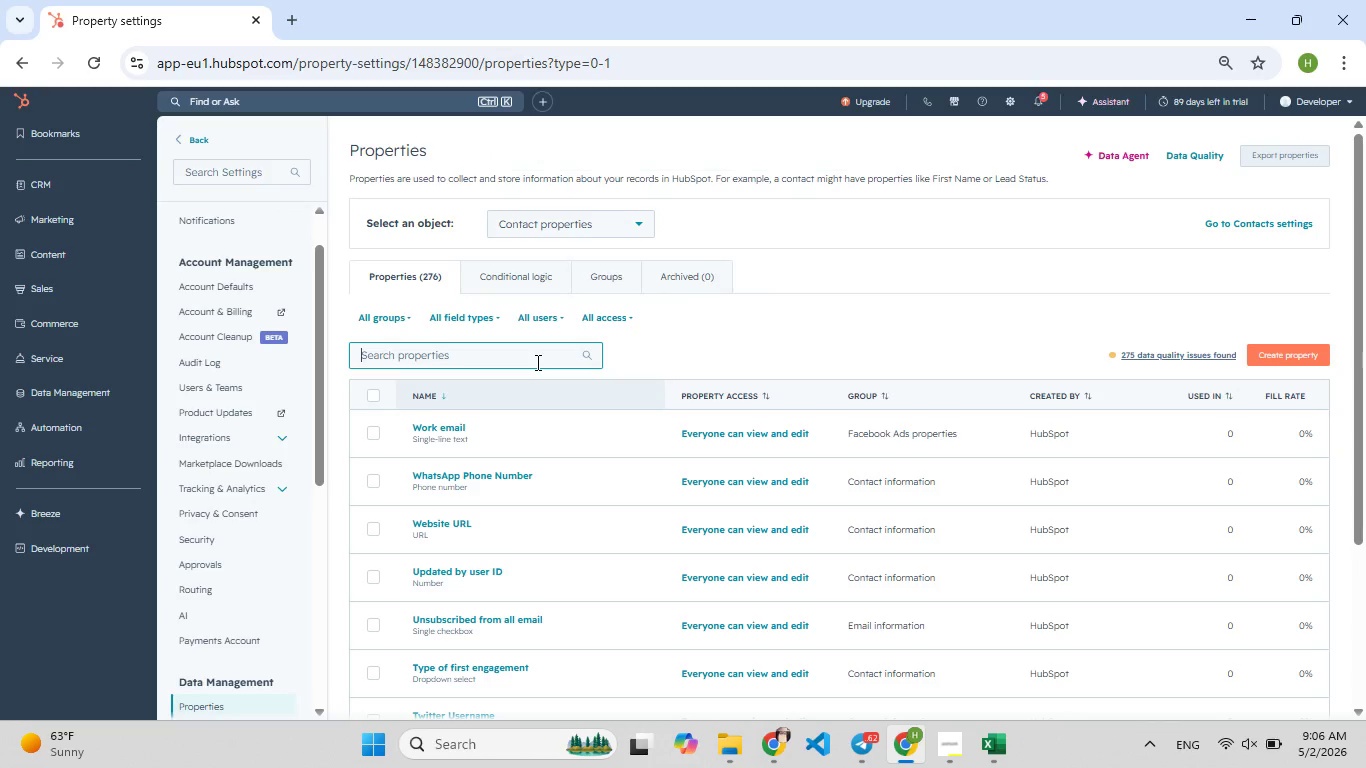 
type(prima)
 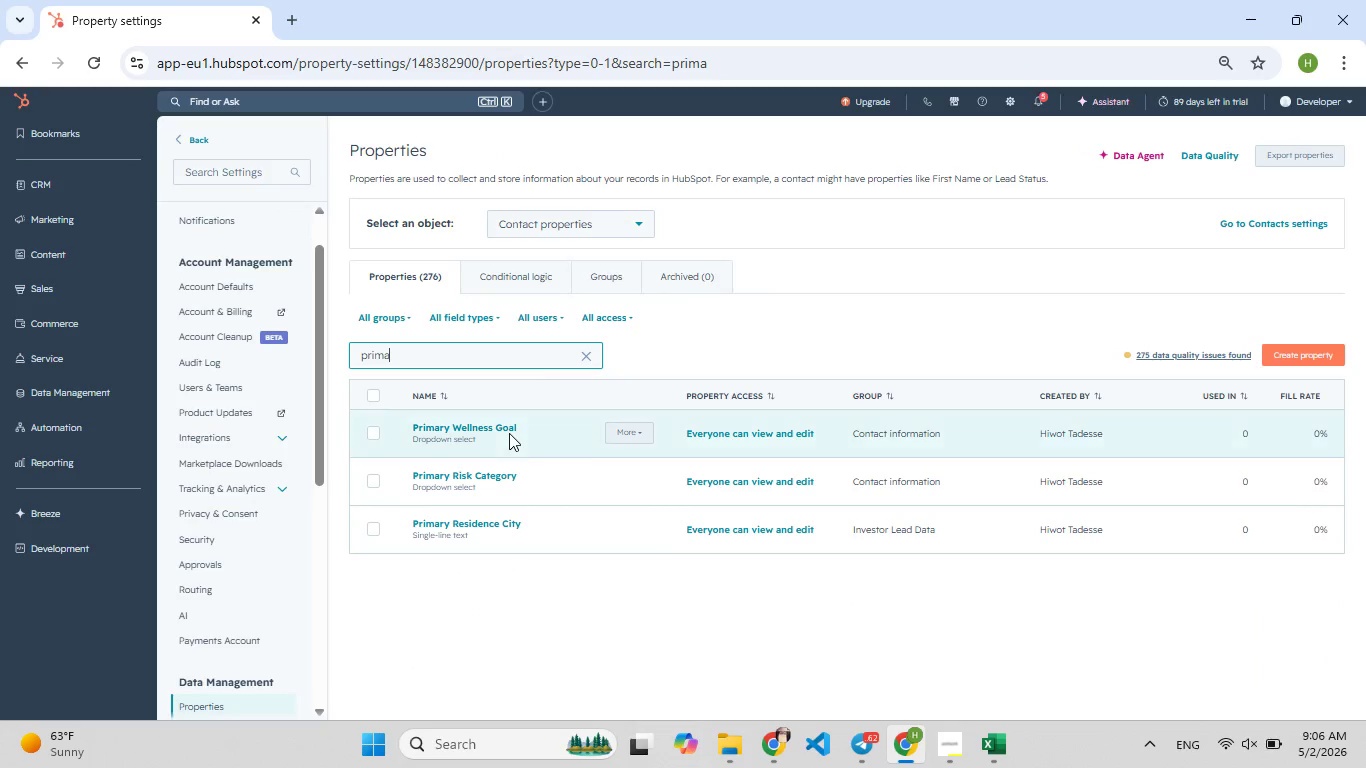 
left_click([507, 429])
 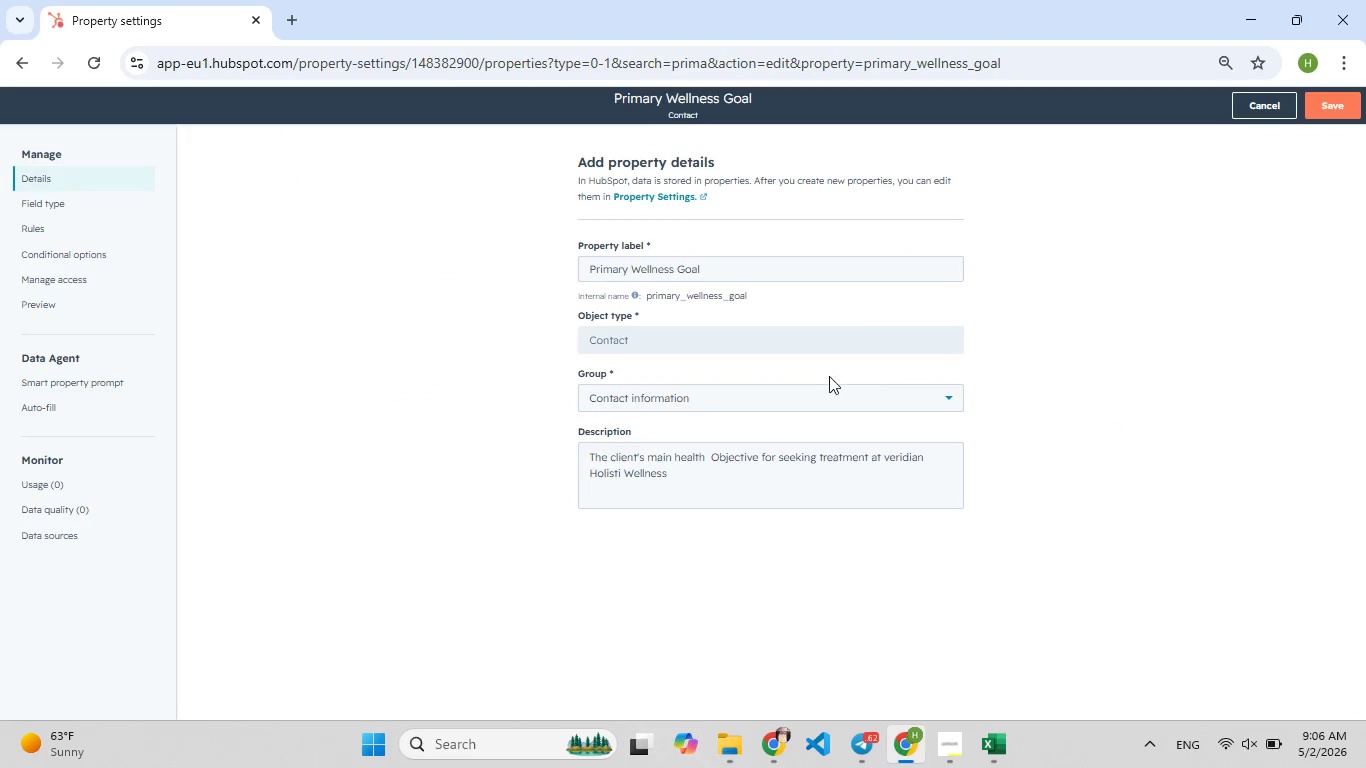 
left_click([846, 397])
 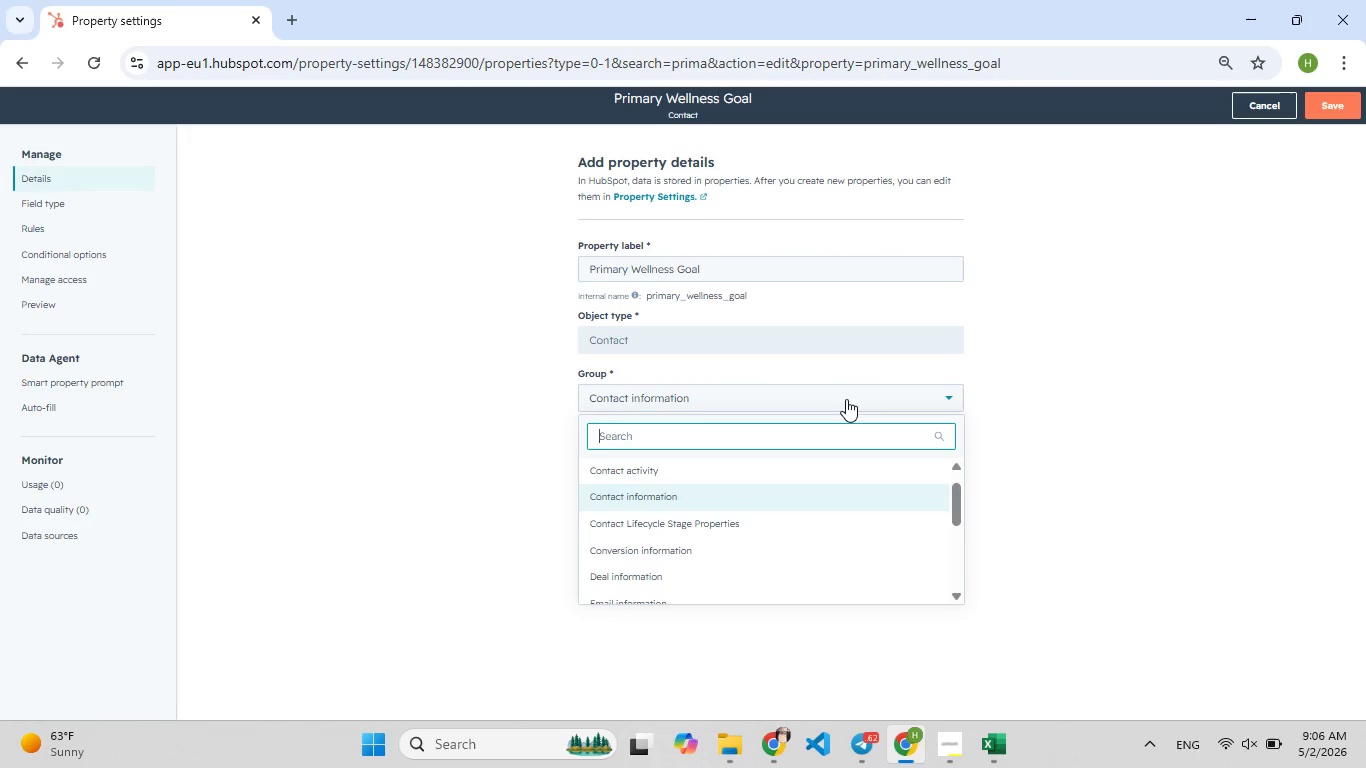 
key(F7)
 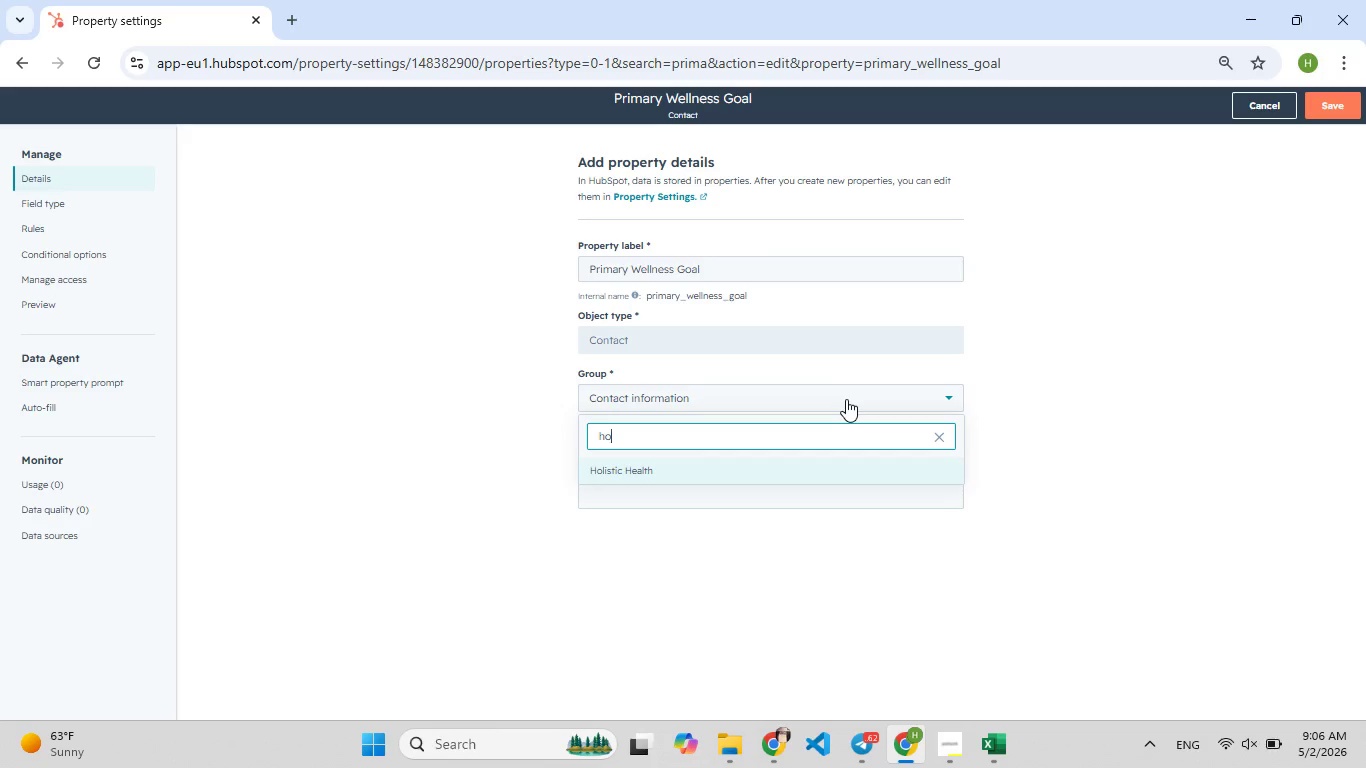 
key(H)
 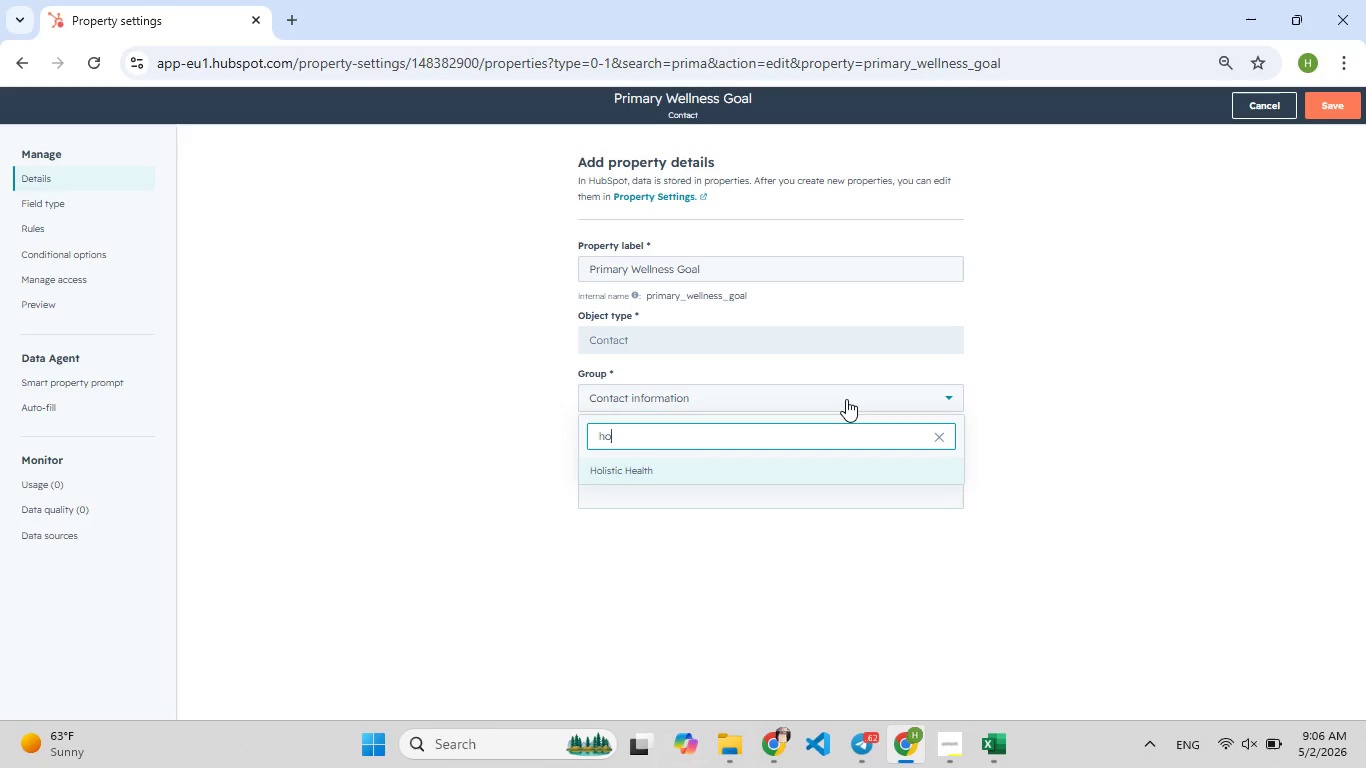 
key(O)
 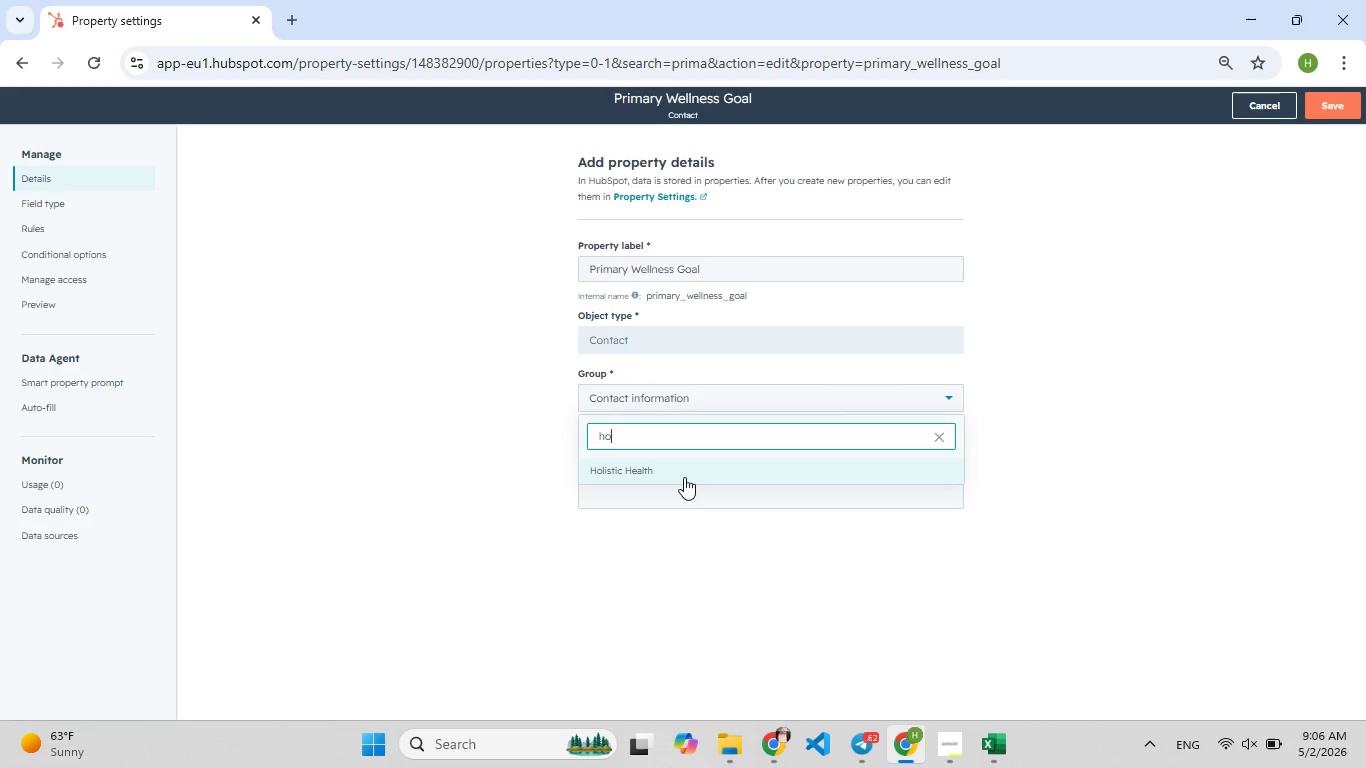 
left_click([683, 477])
 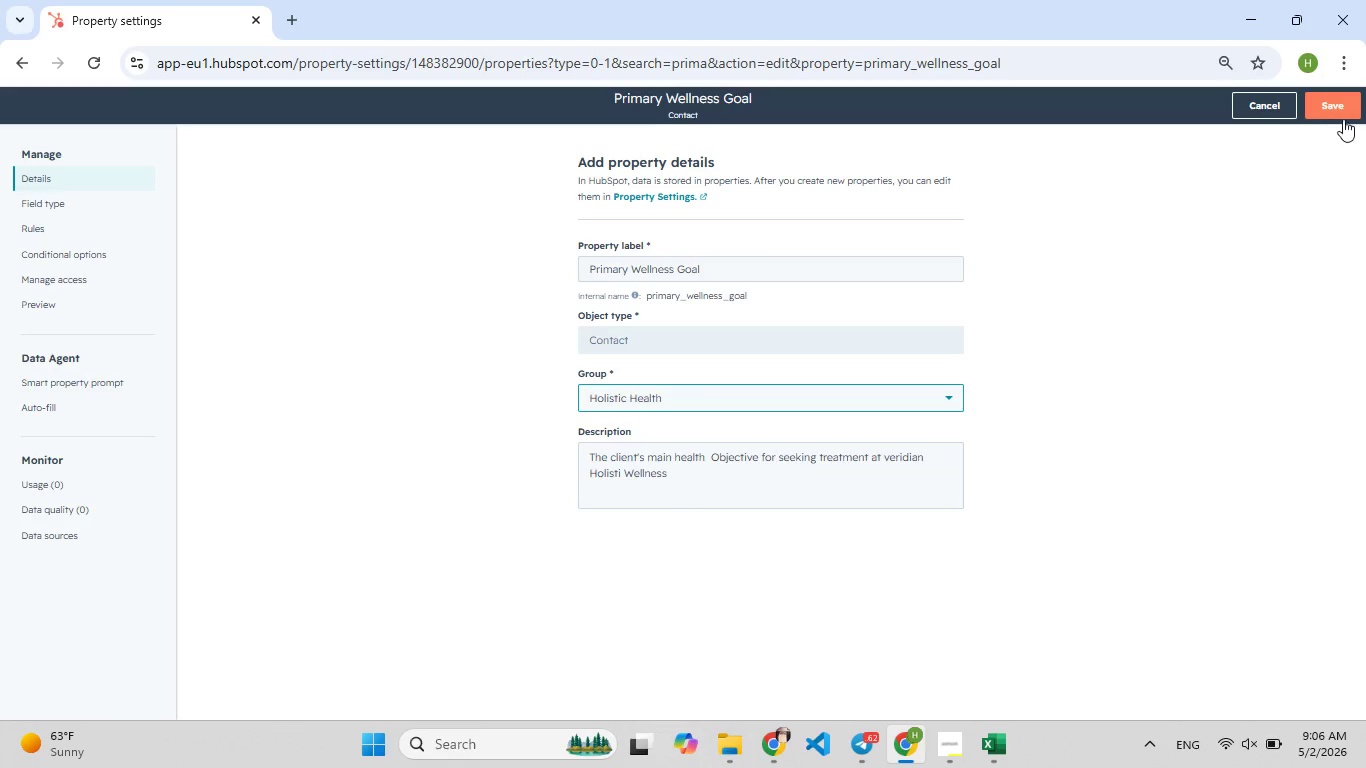 
left_click([1334, 105])
 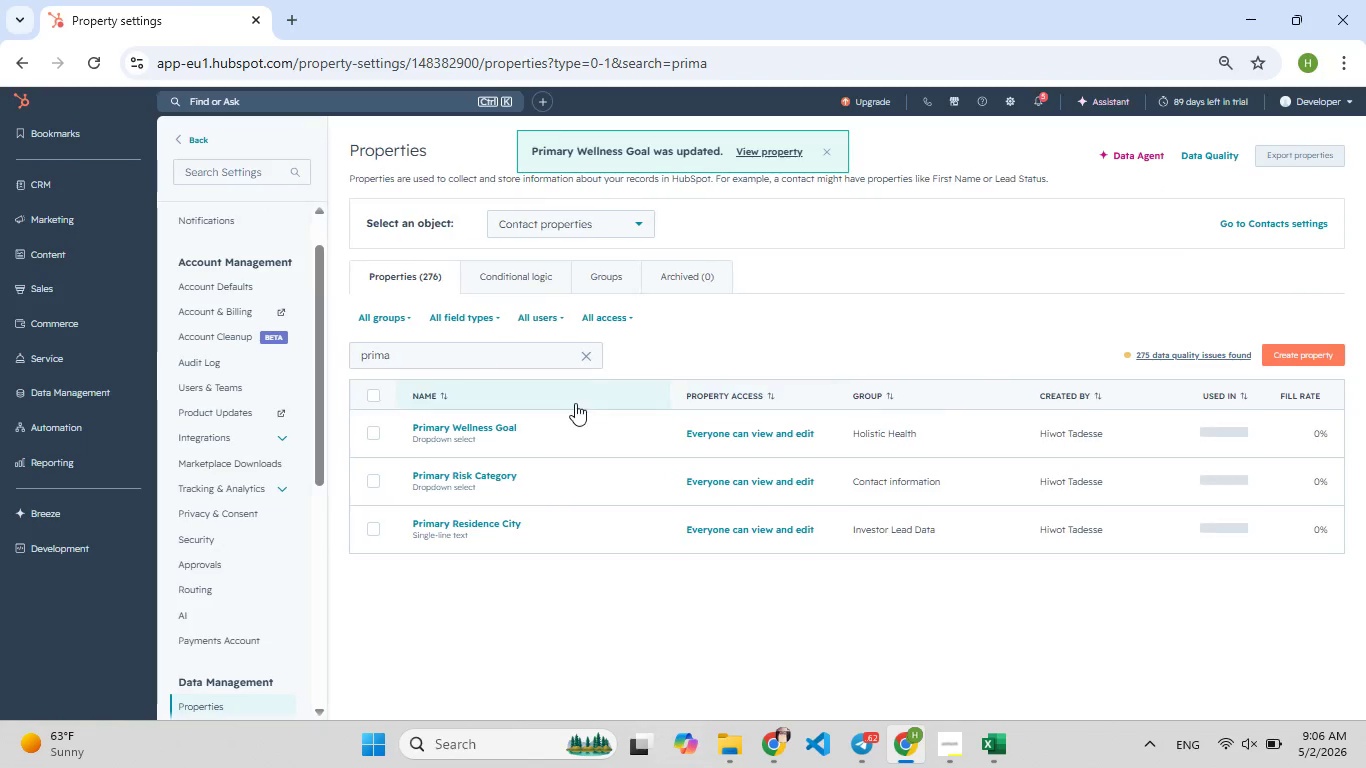 
left_click([595, 357])
 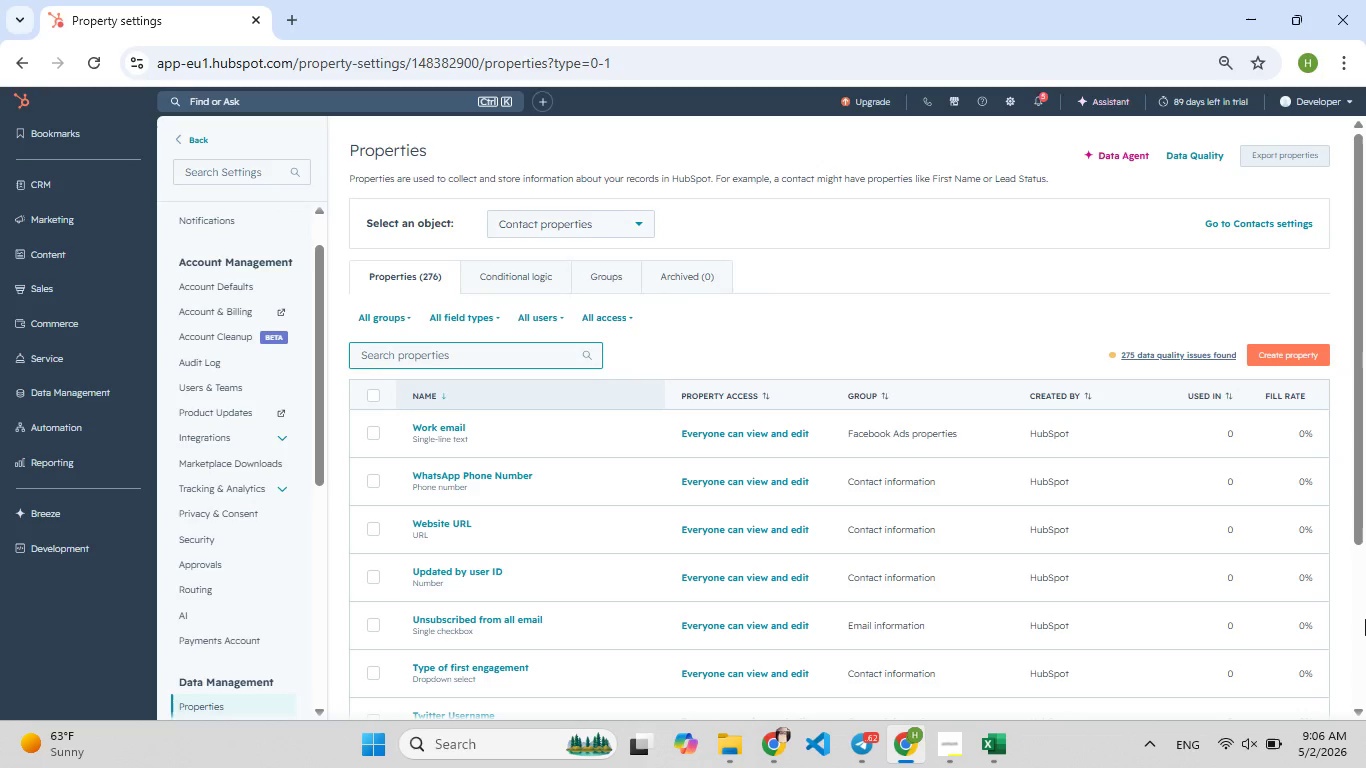 
wait(6.56)
 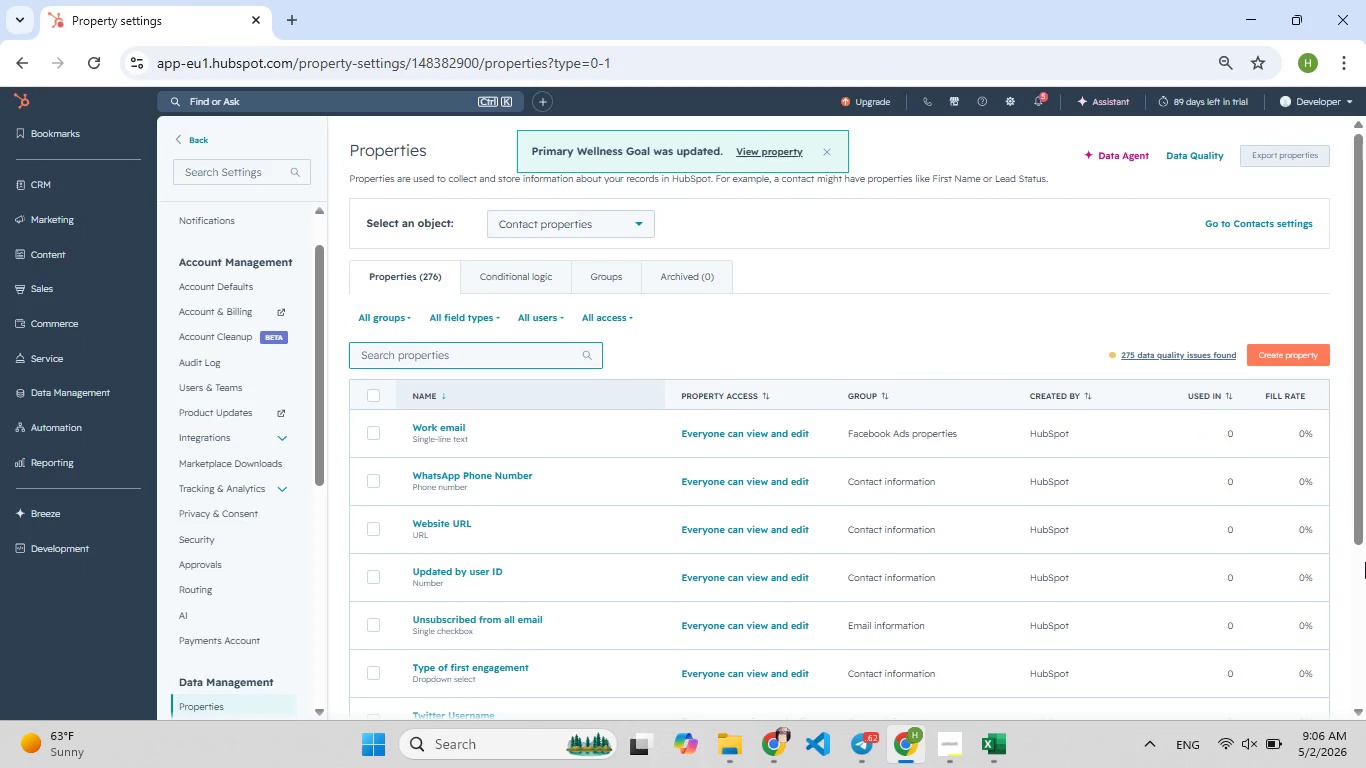 
left_click([1269, 356])
 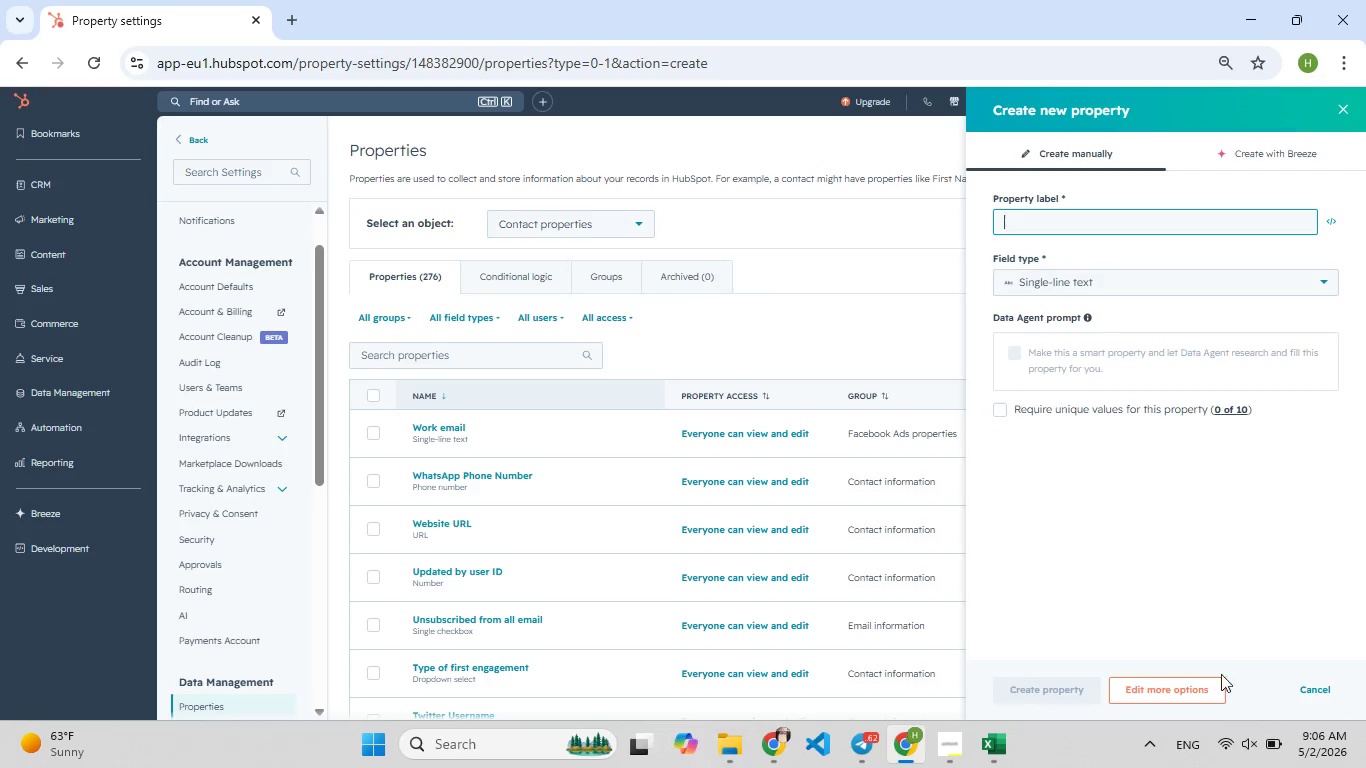 
left_click([1203, 689])
 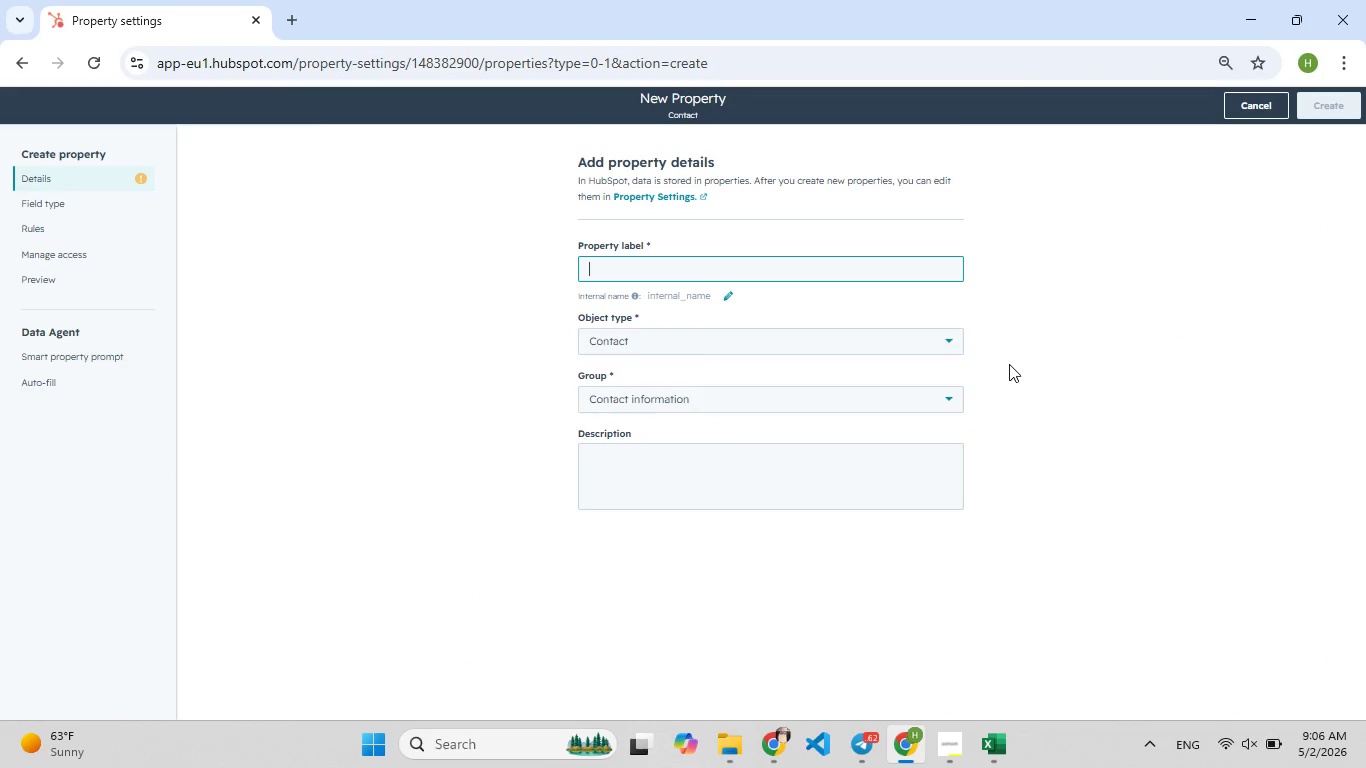 
type(Lead Source )
 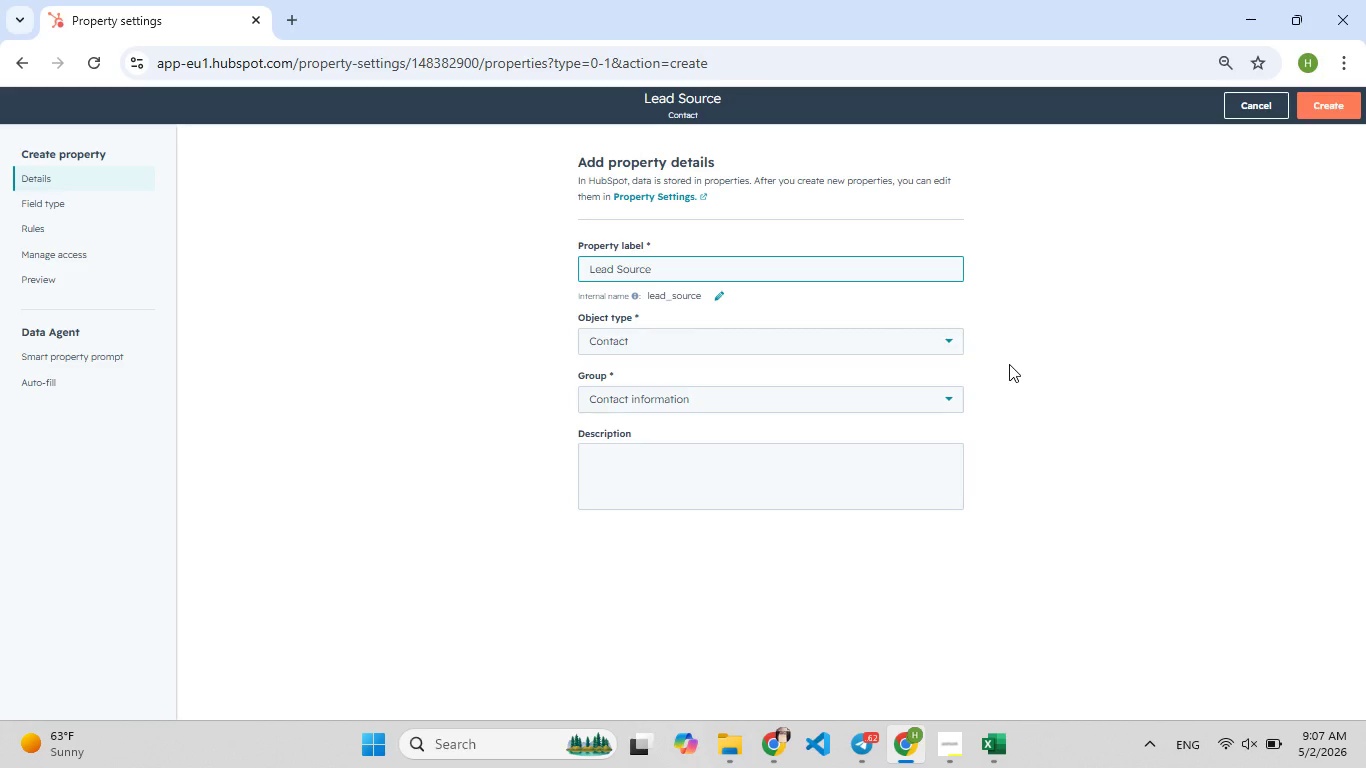 
type(Detail)
 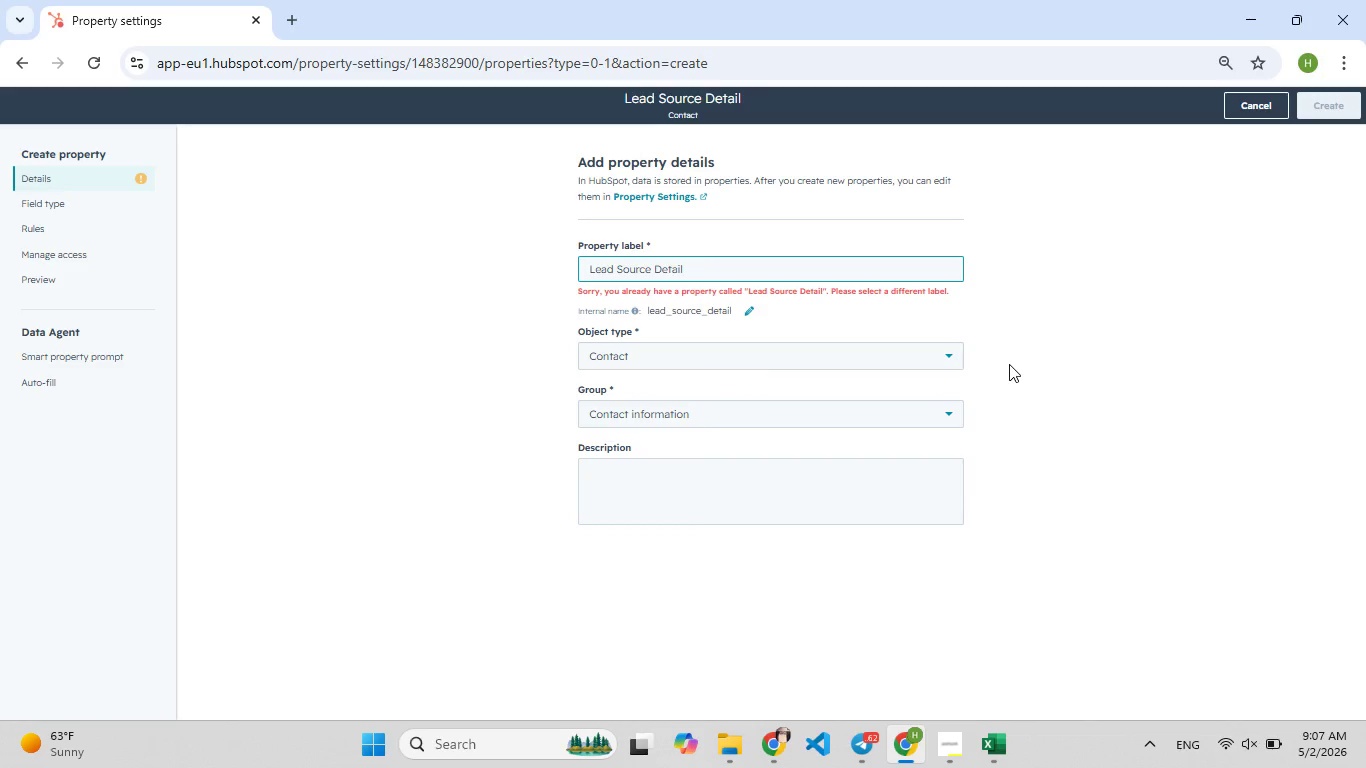 
wait(8.78)
 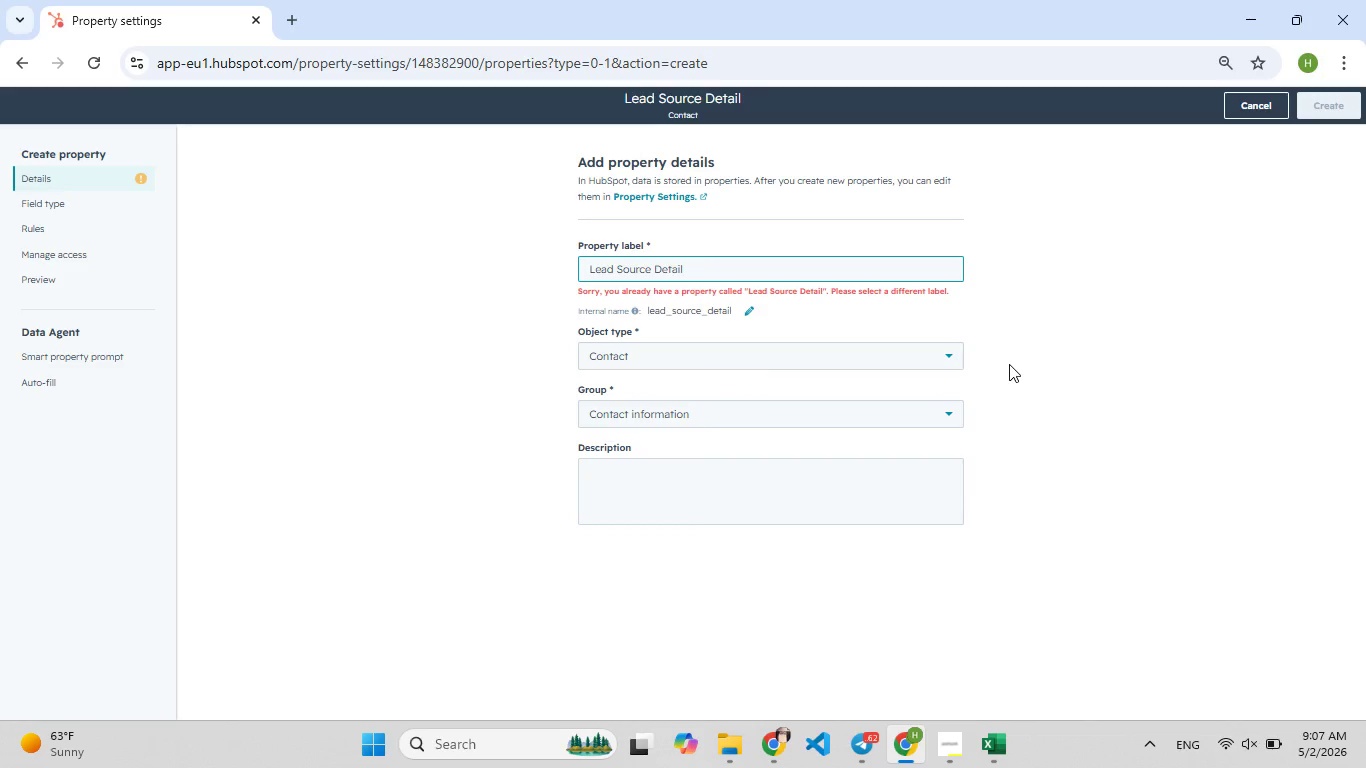 
left_click_drag(start_coordinate=[729, 269], to_coordinate=[575, 273])
 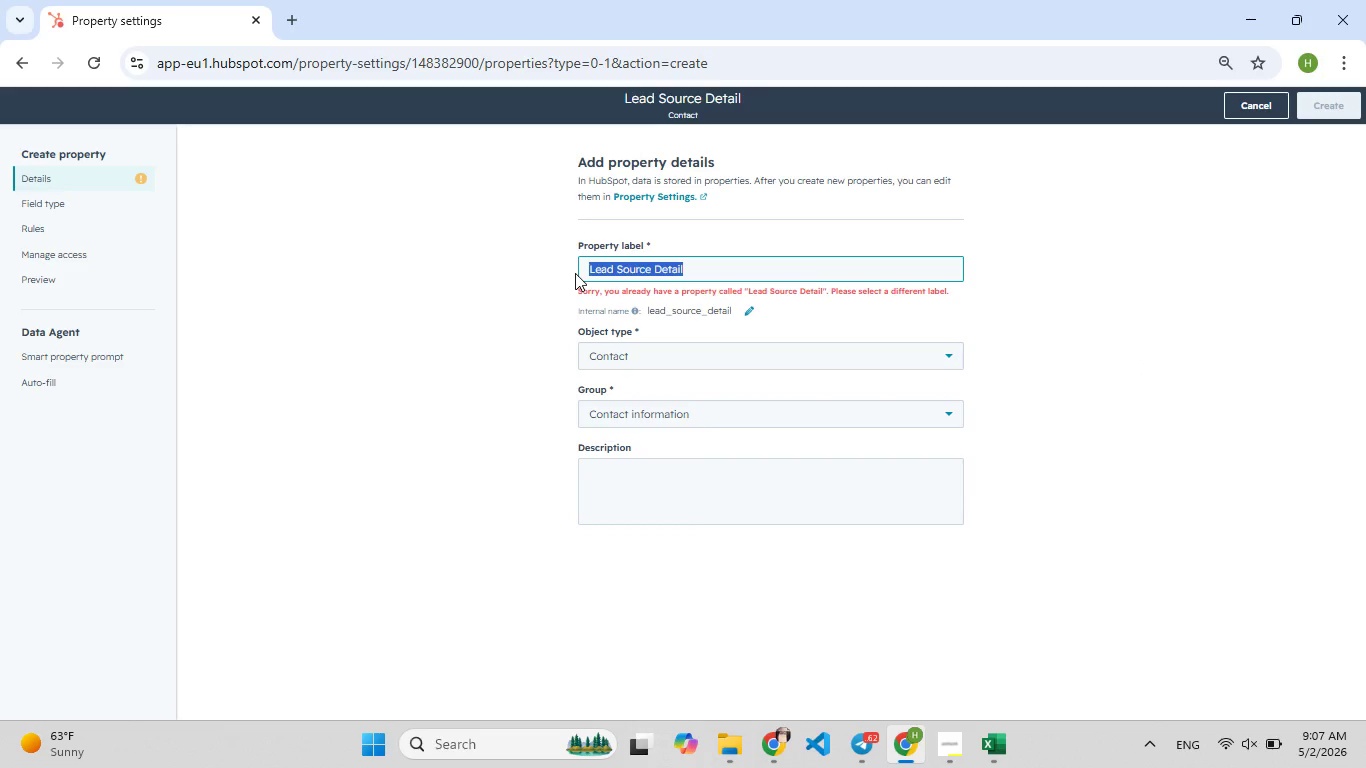 
key(Control+X)
 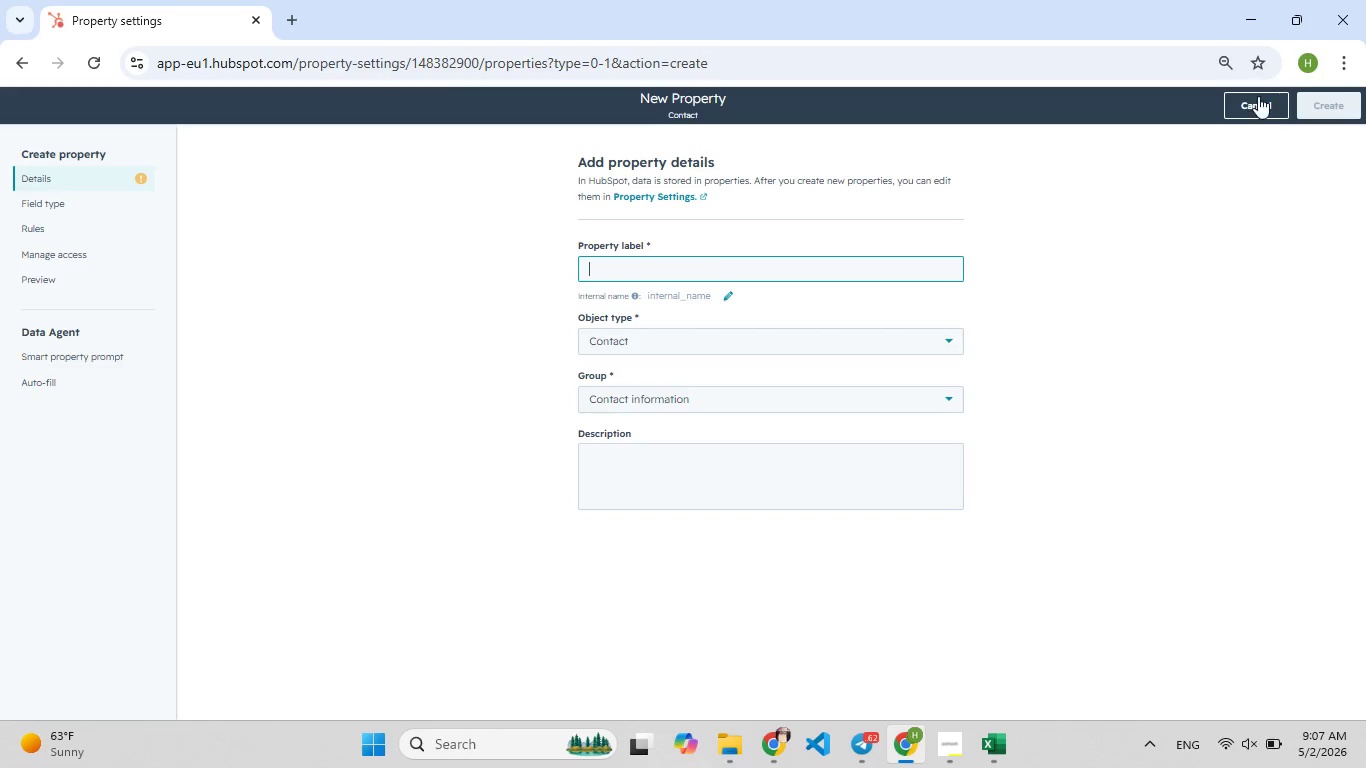 
left_click([1258, 96])
 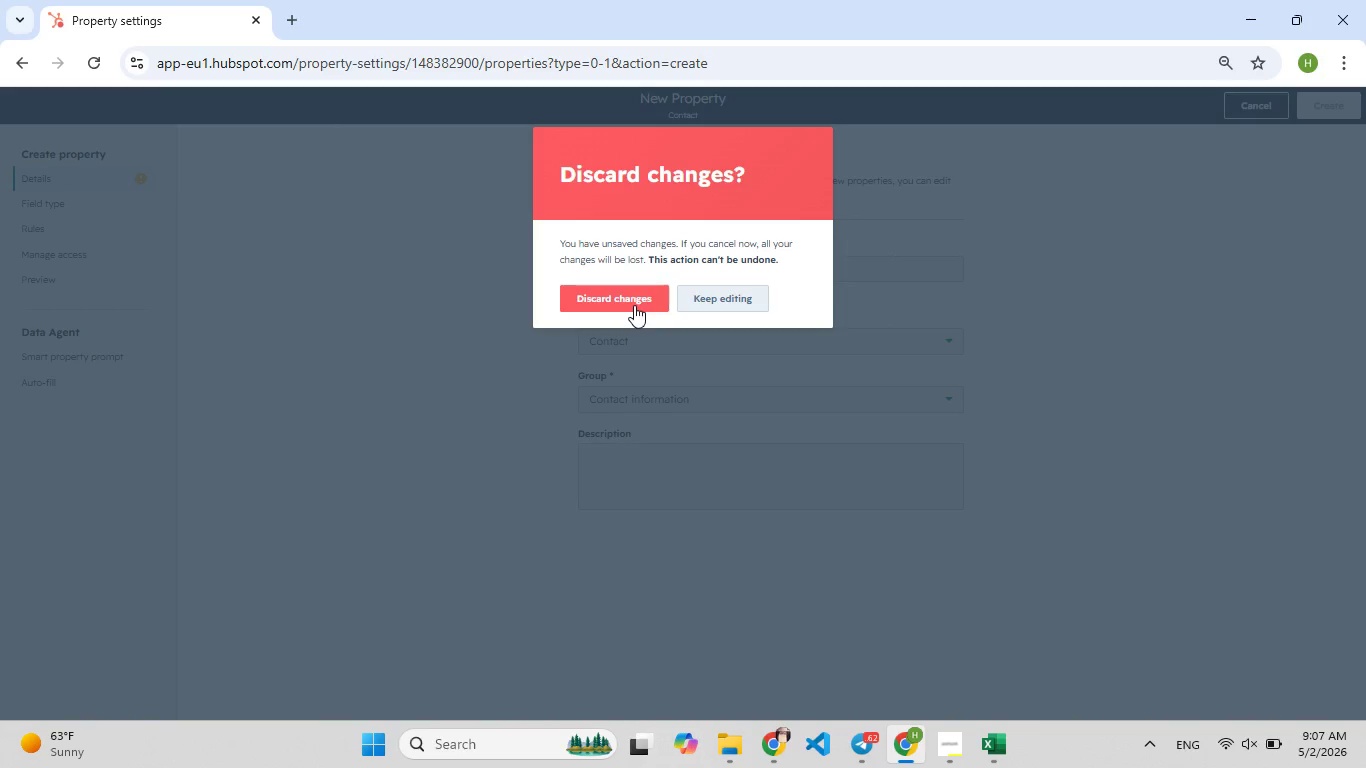 
left_click([634, 305])
 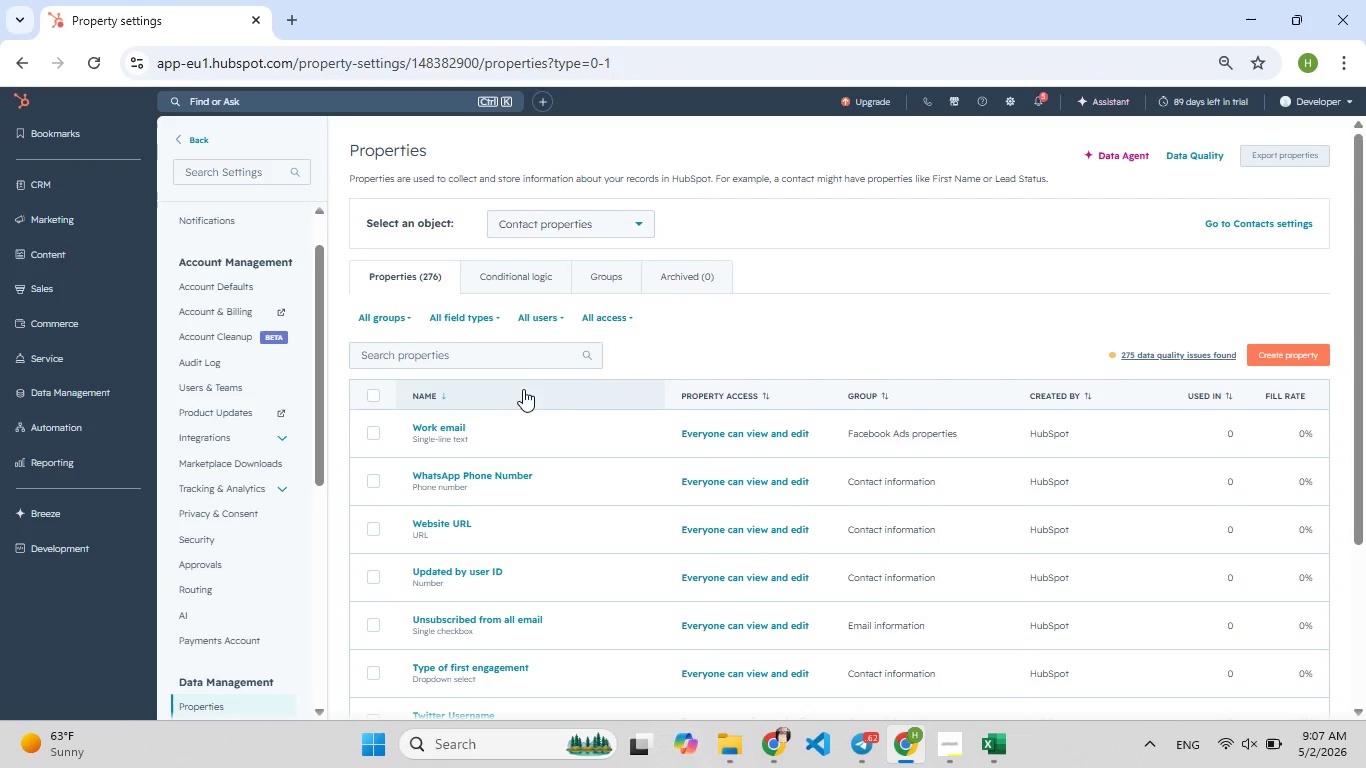 
left_click([502, 352])
 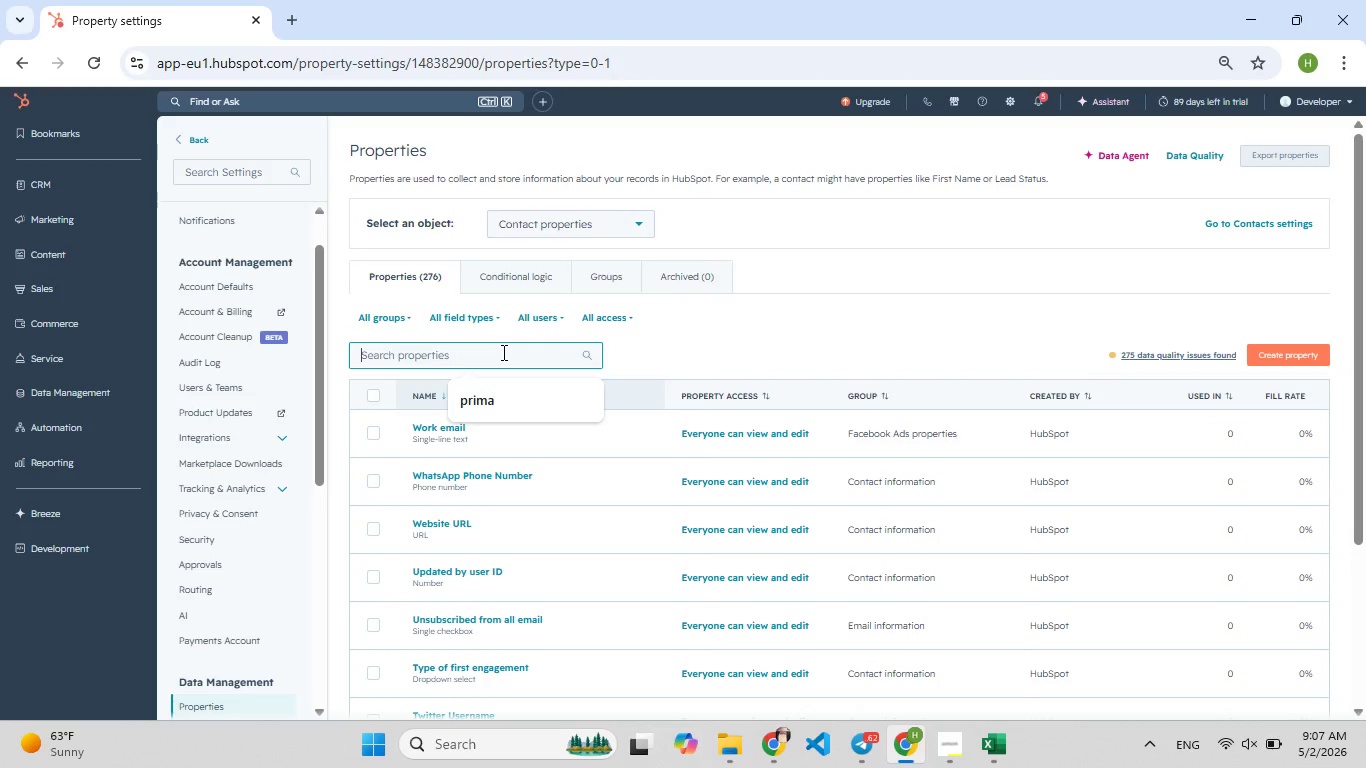 
key(Control+ControlLeft)
 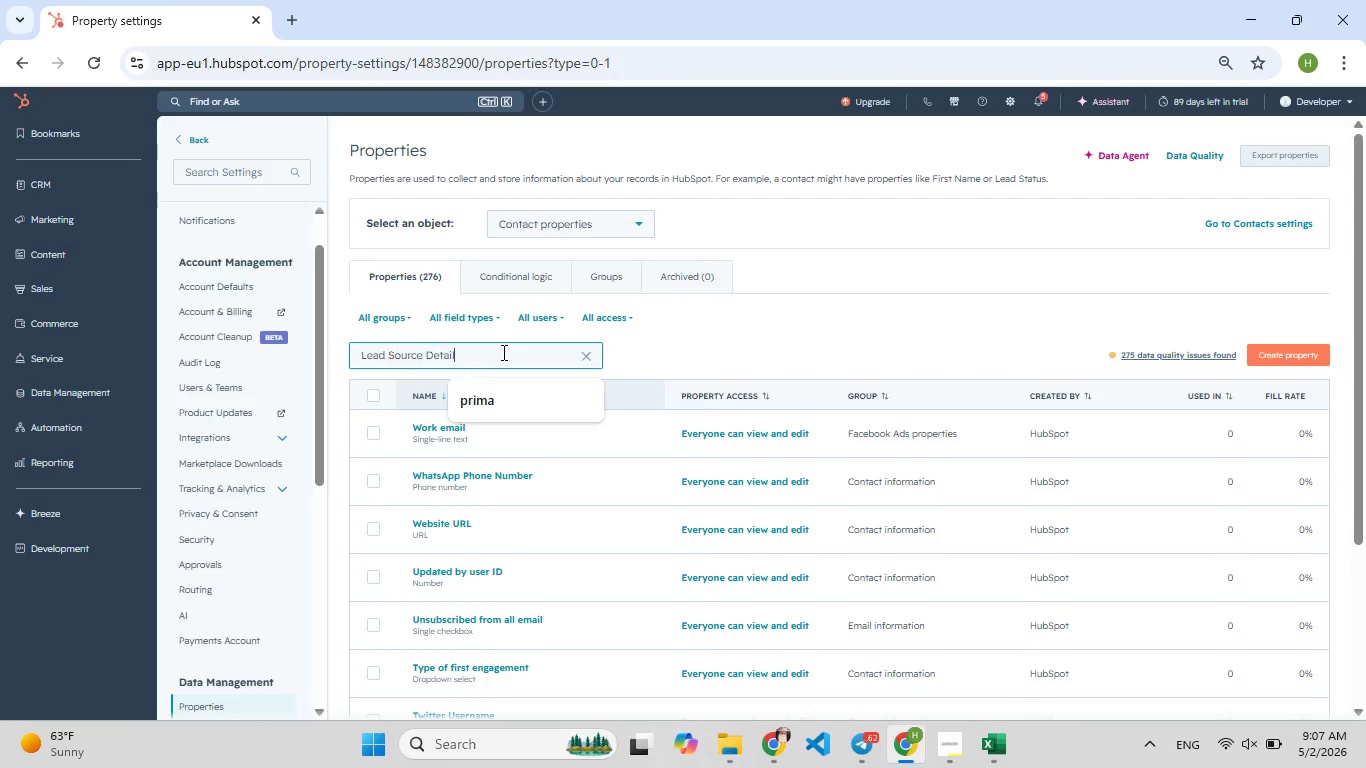 
key(Control+V)
 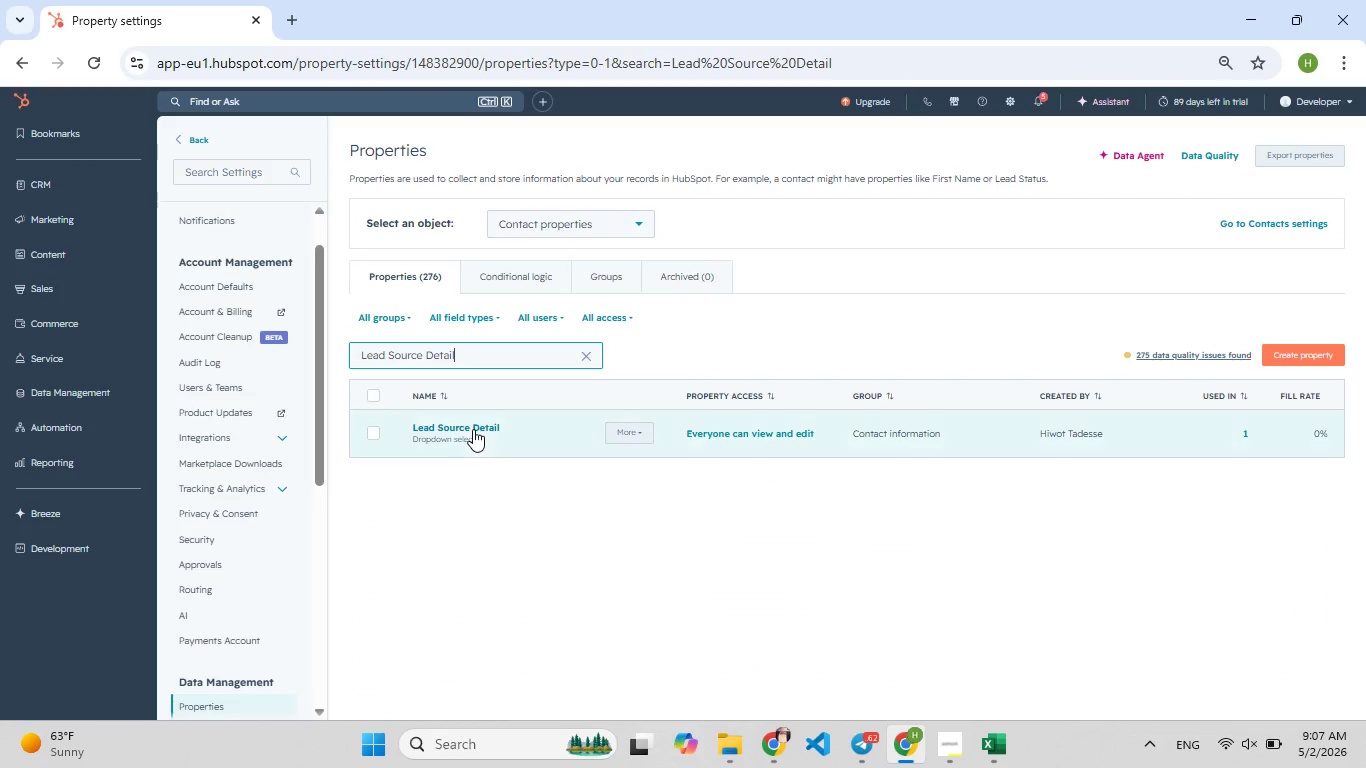 
left_click([464, 427])
 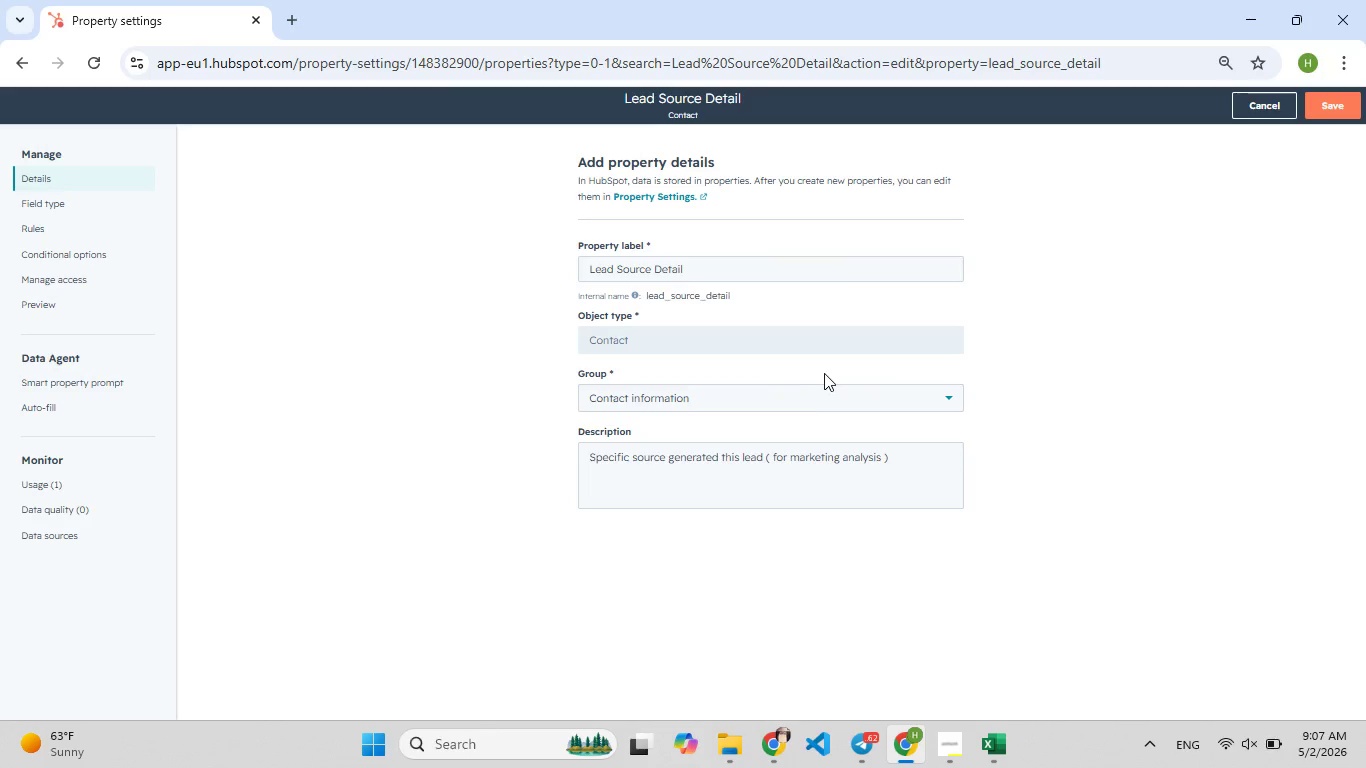 
left_click([814, 388])
 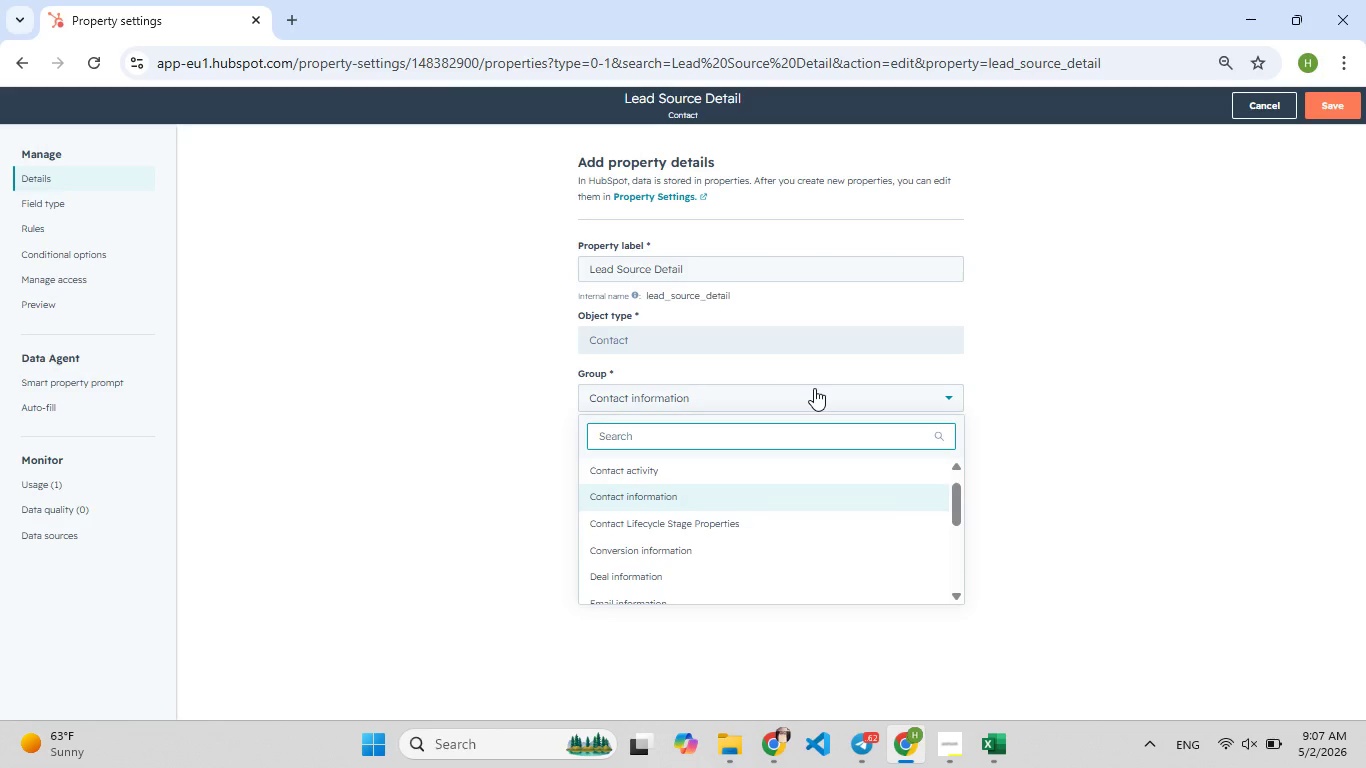 
key(F7)
 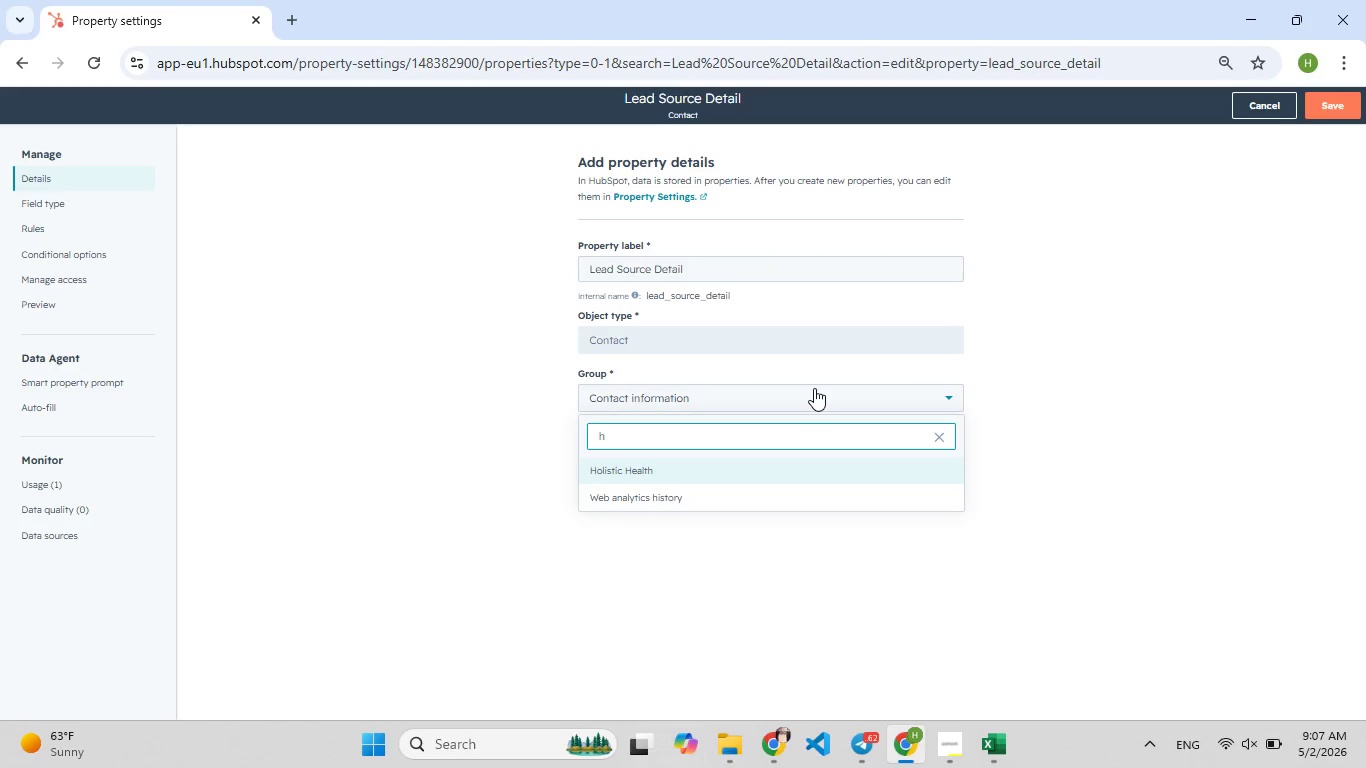 
key(H)
 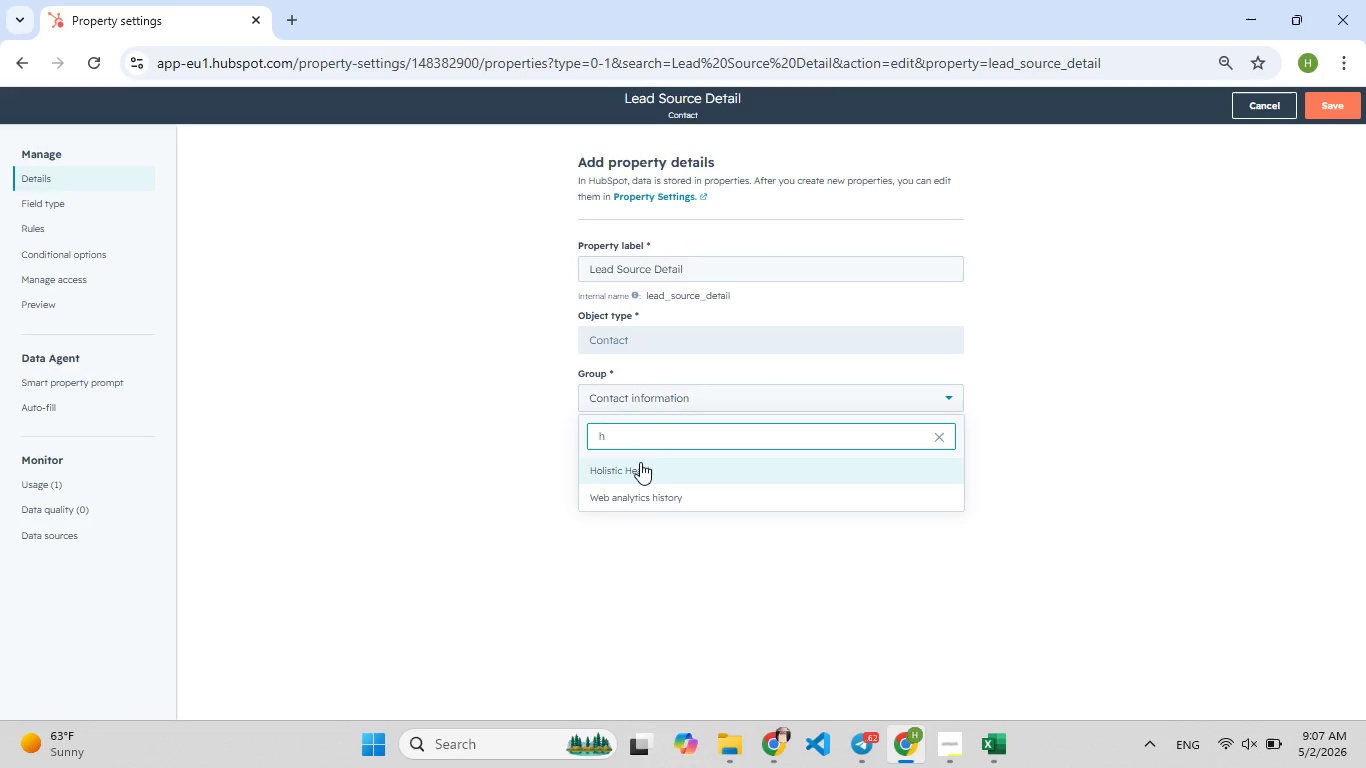 
left_click([638, 468])
 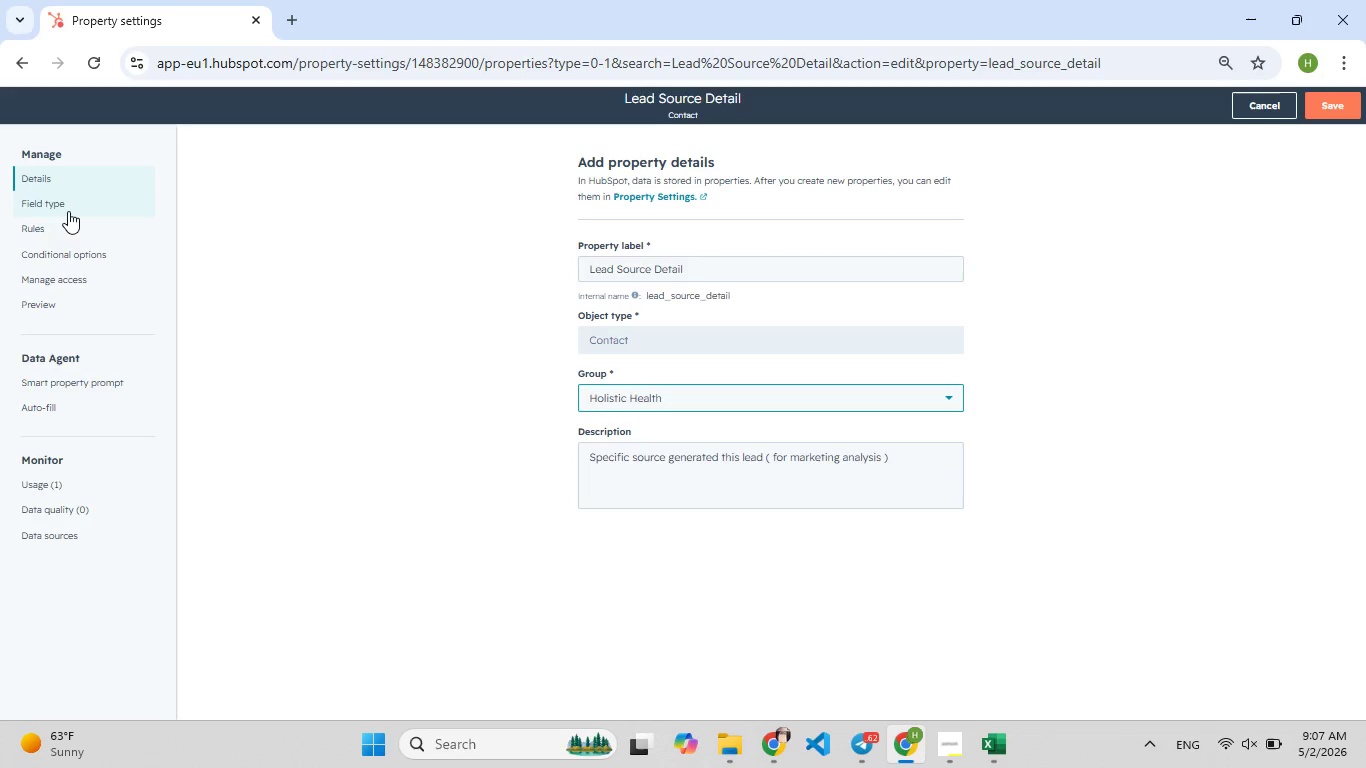 
left_click([65, 211])
 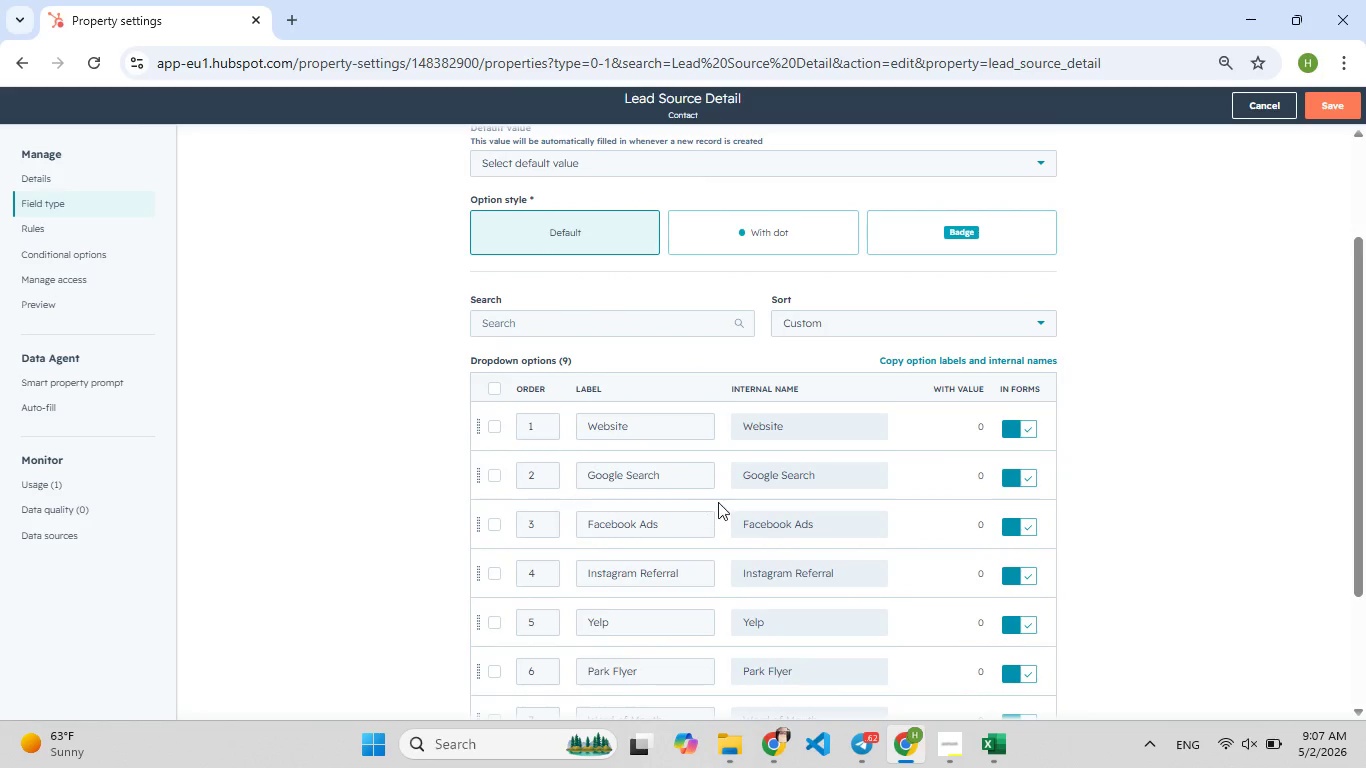 
left_click([675, 430])
 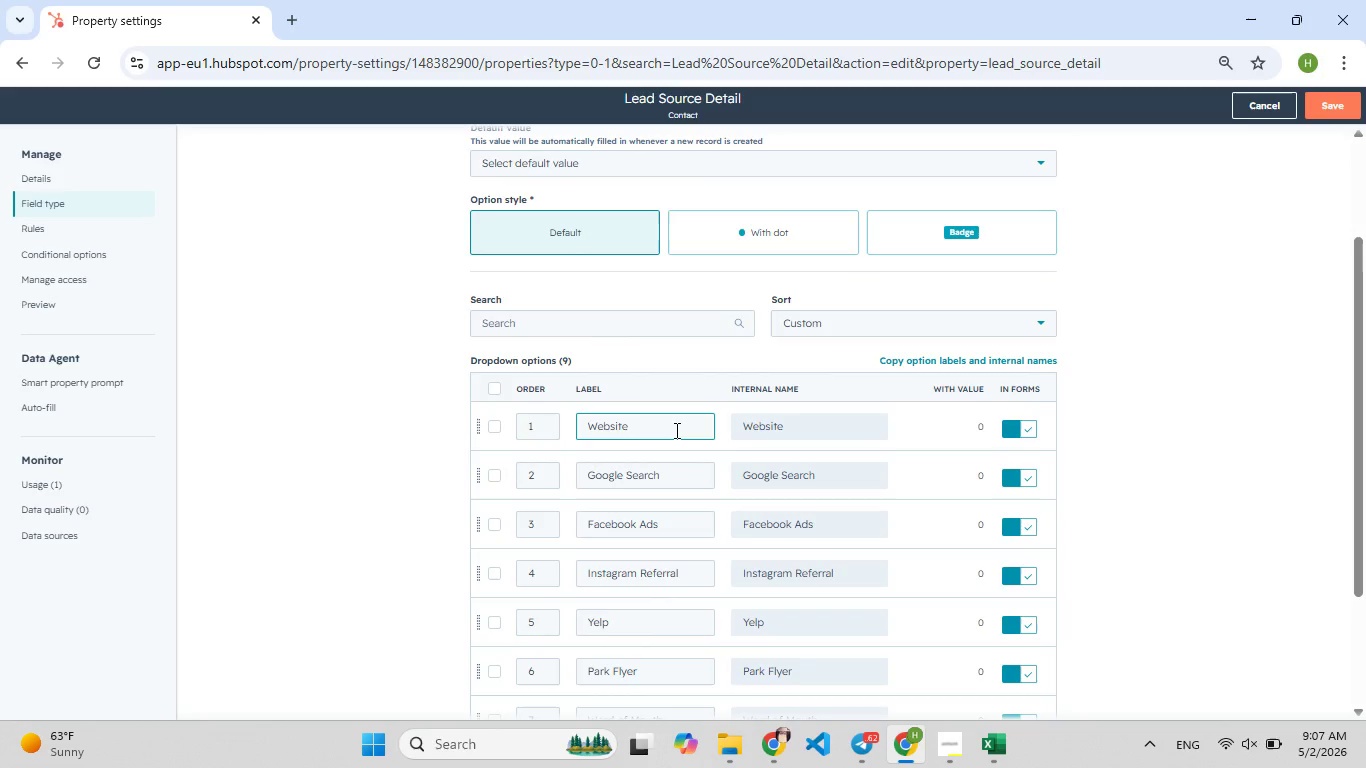 
hold_key(key=F9, duration=1.36)
 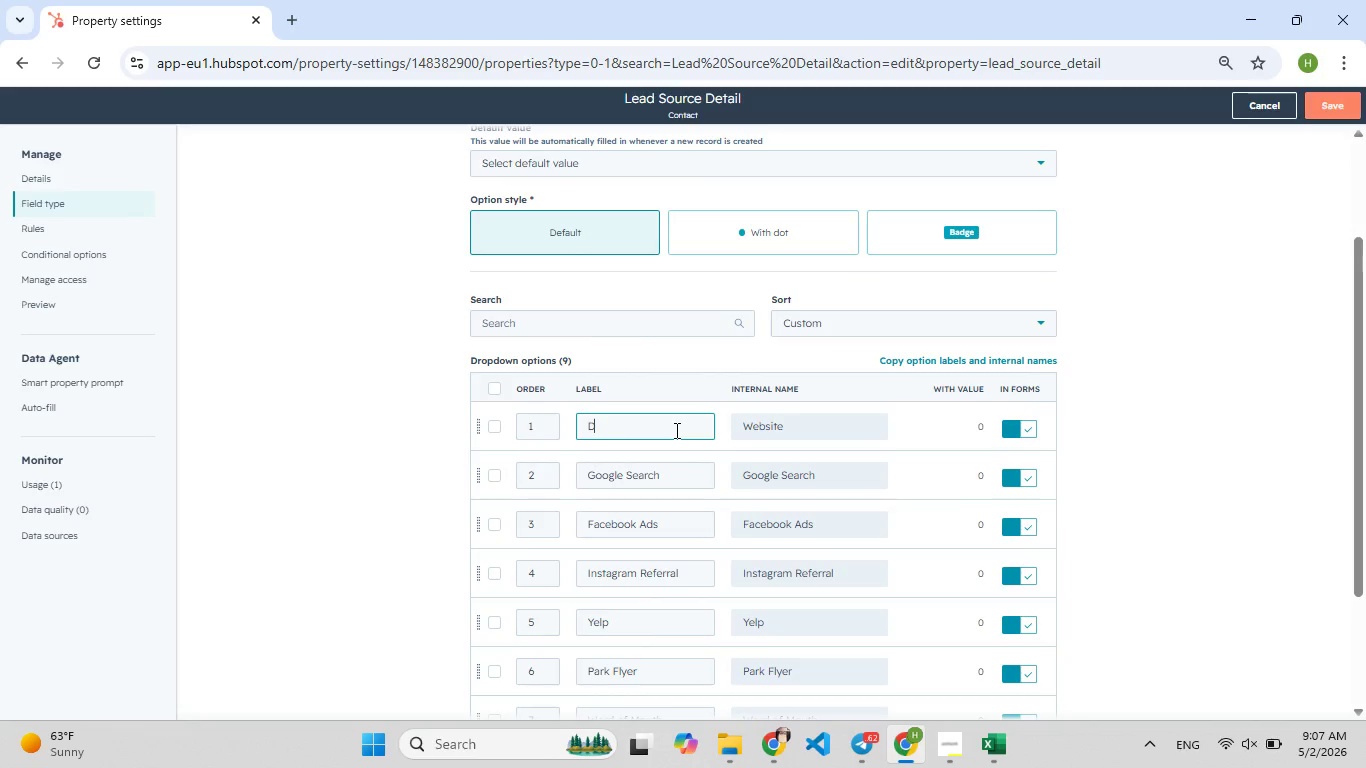 
hold_key(key=Backspace, duration=1.36)
 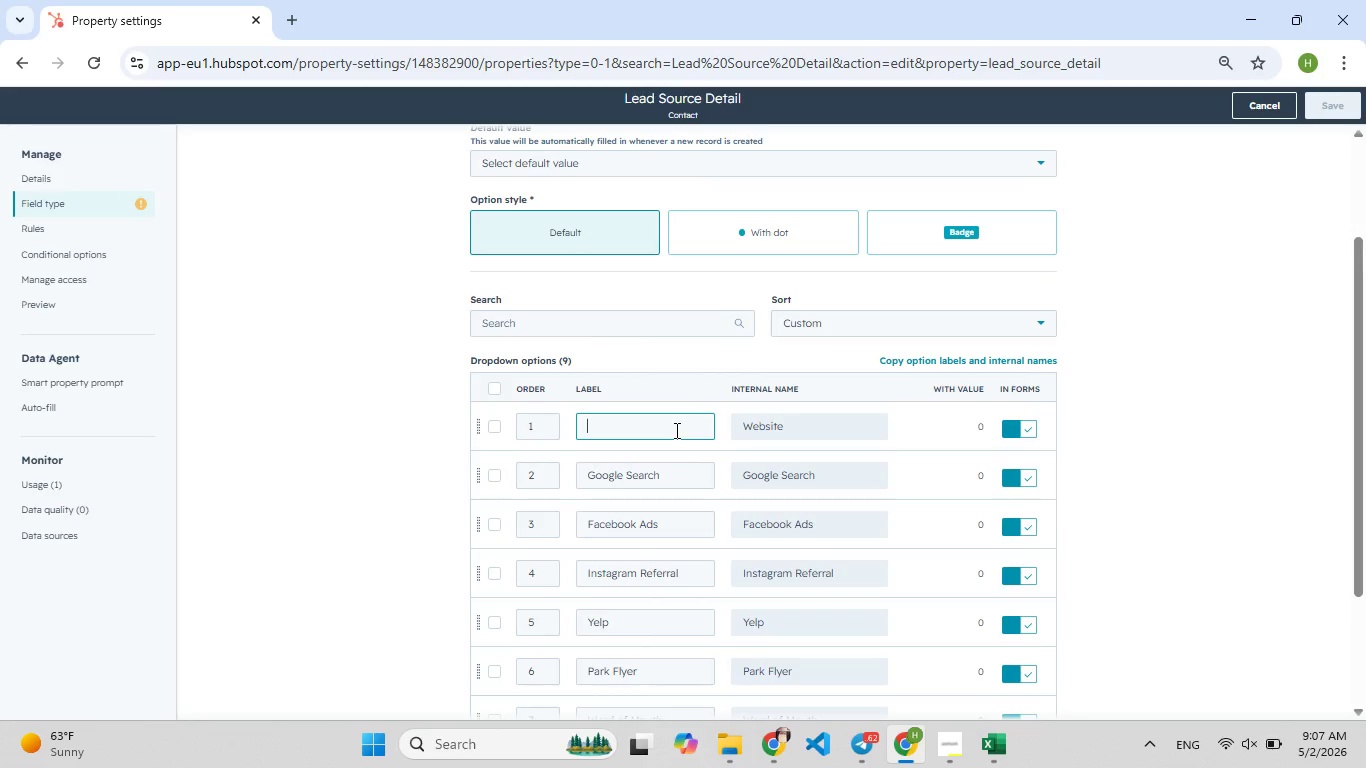 
type(D[F9])
key(Backspace)
type(Specific C[F7]ha)
 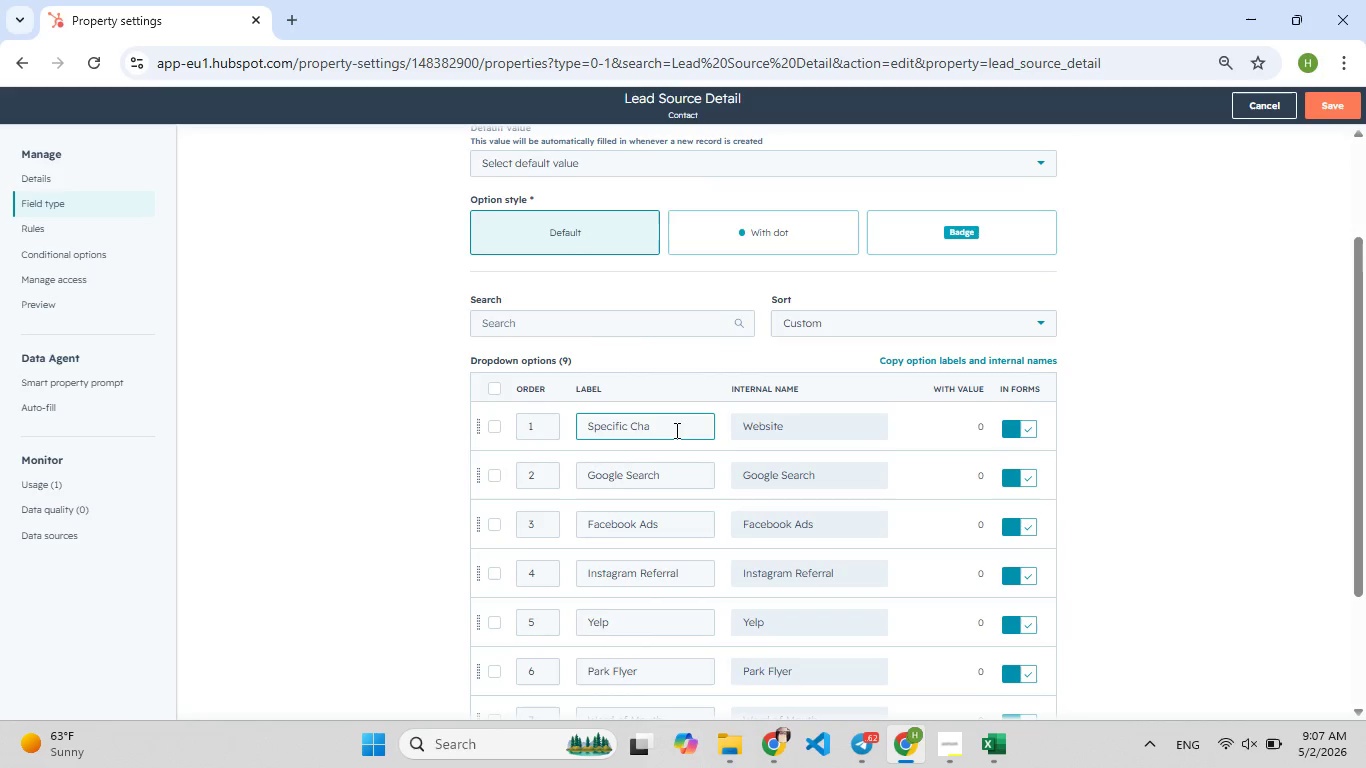 
type(llel)
 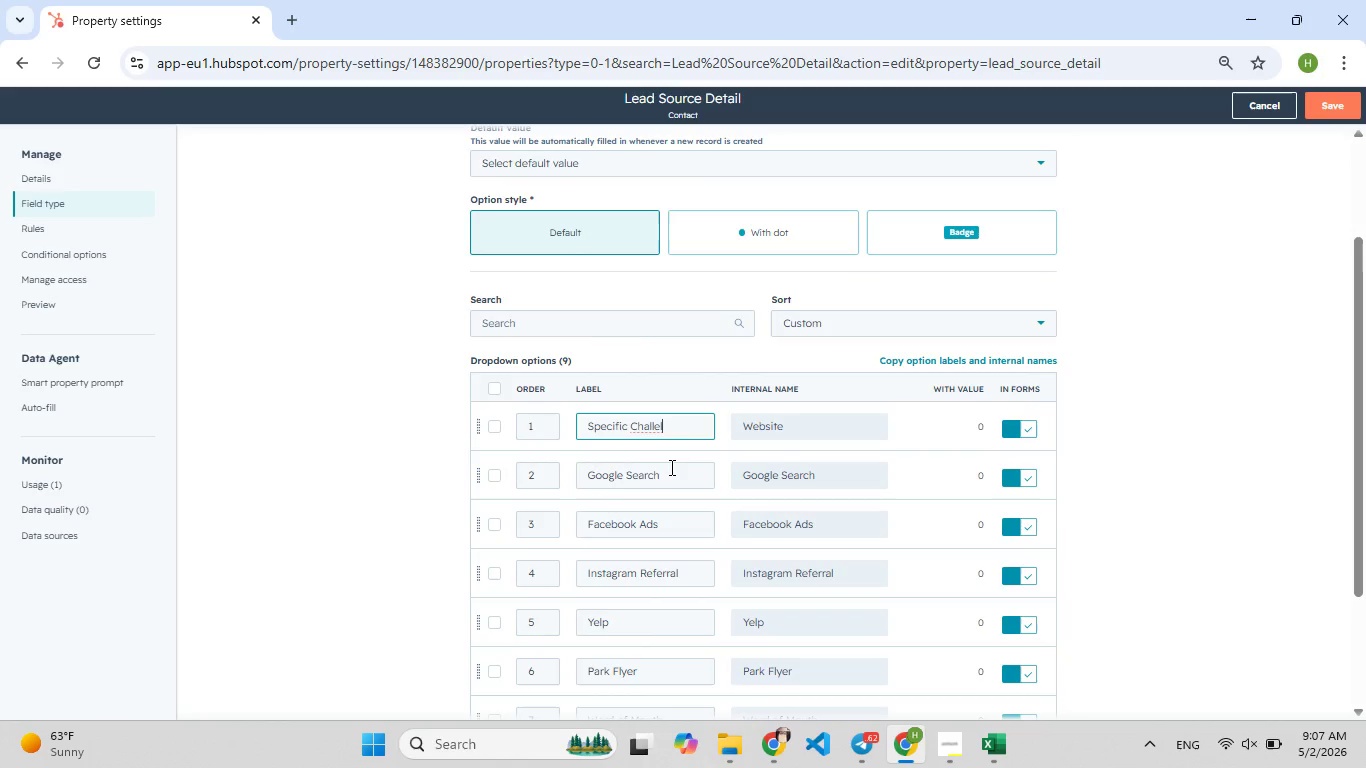 
left_click_drag(start_coordinate=[670, 467], to_coordinate=[529, 506])
 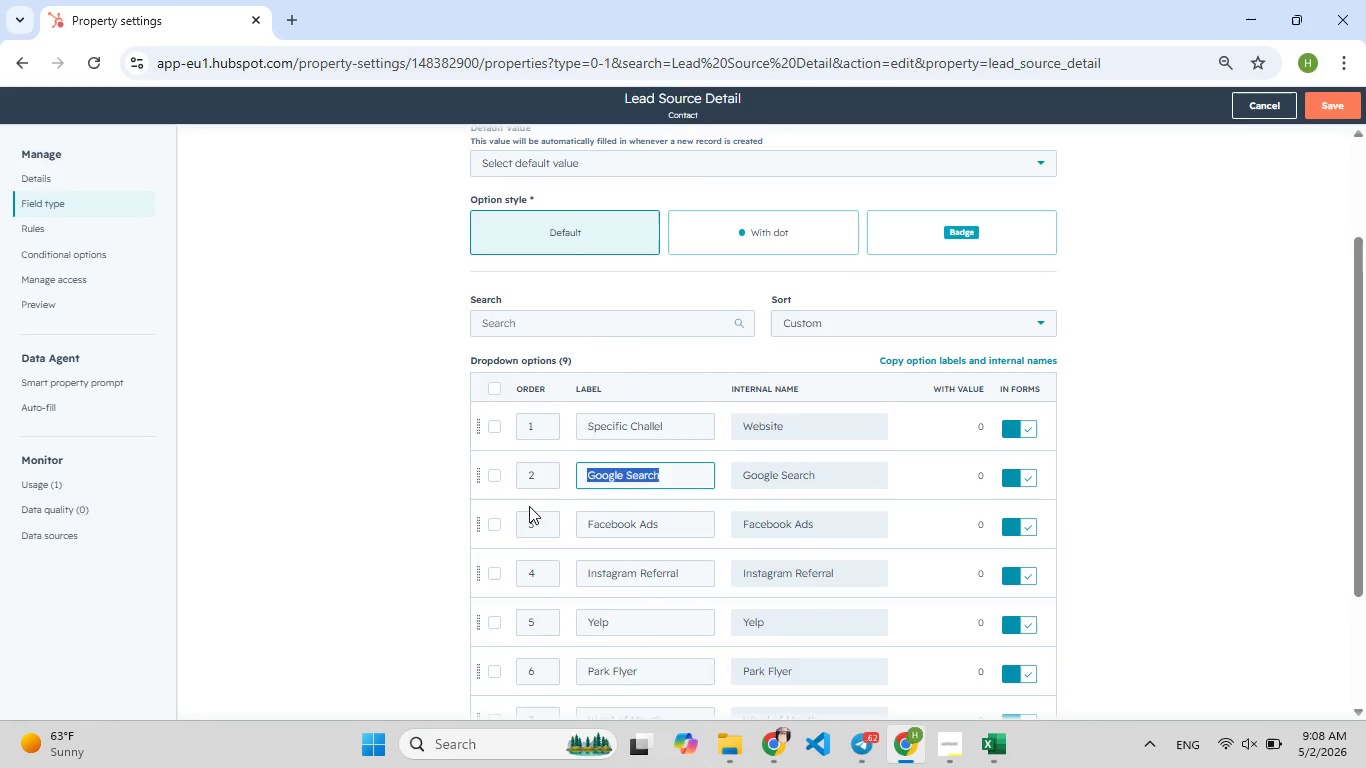 
key(F9)
 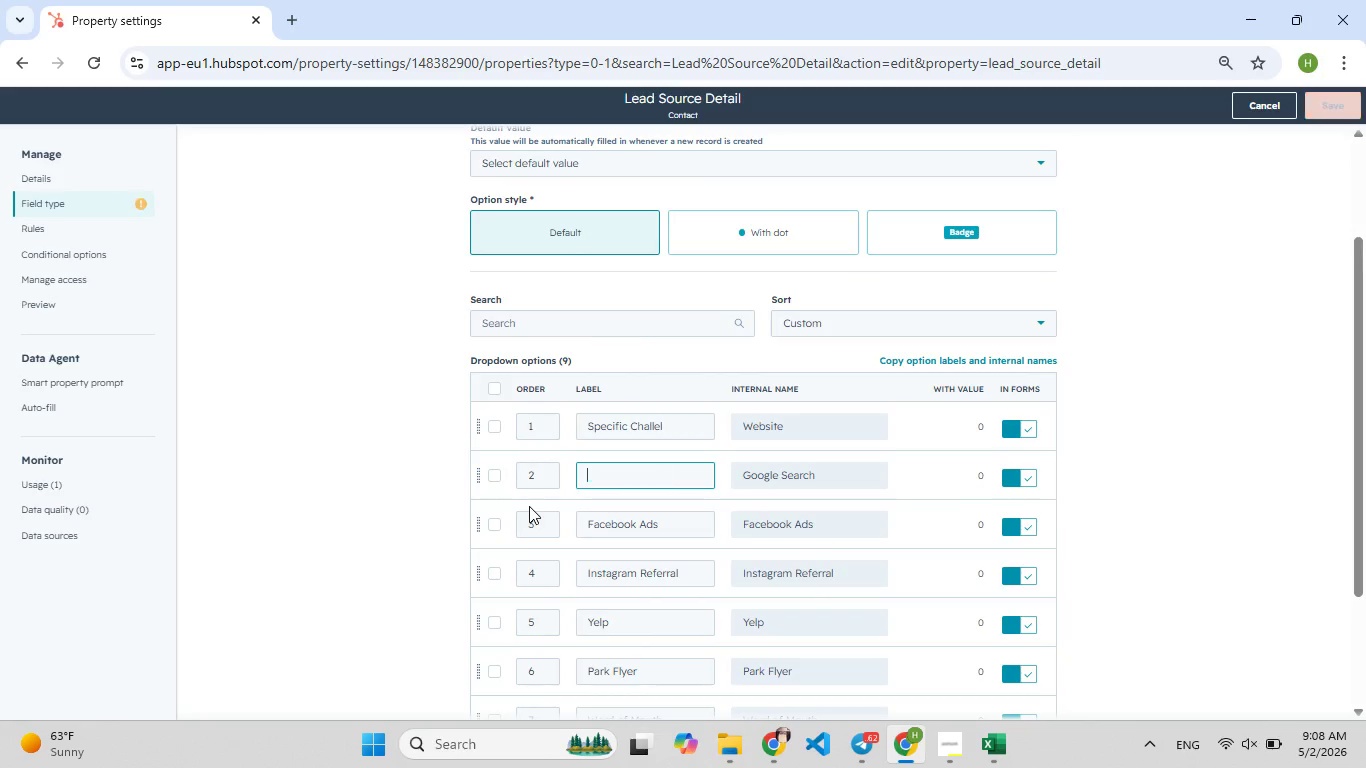 
key(Backspace)
 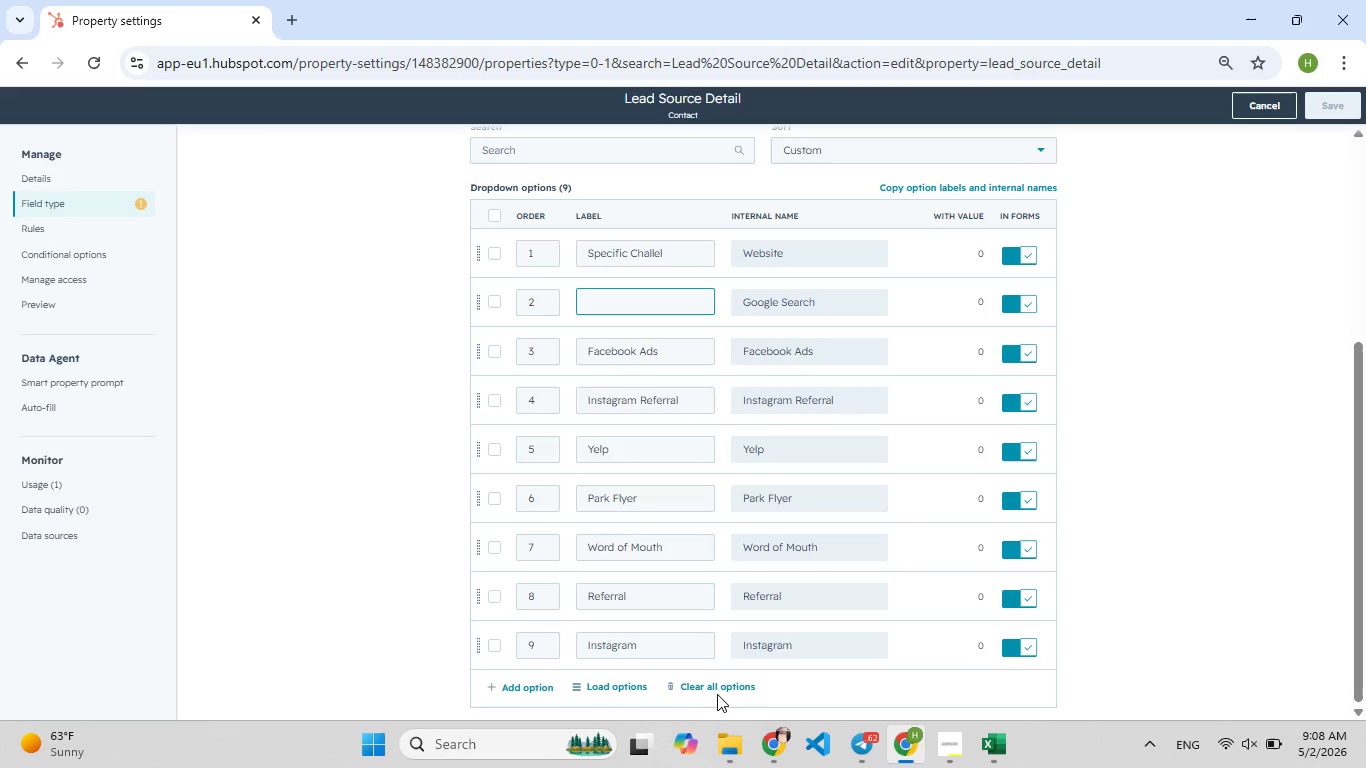 
left_click([718, 689])
 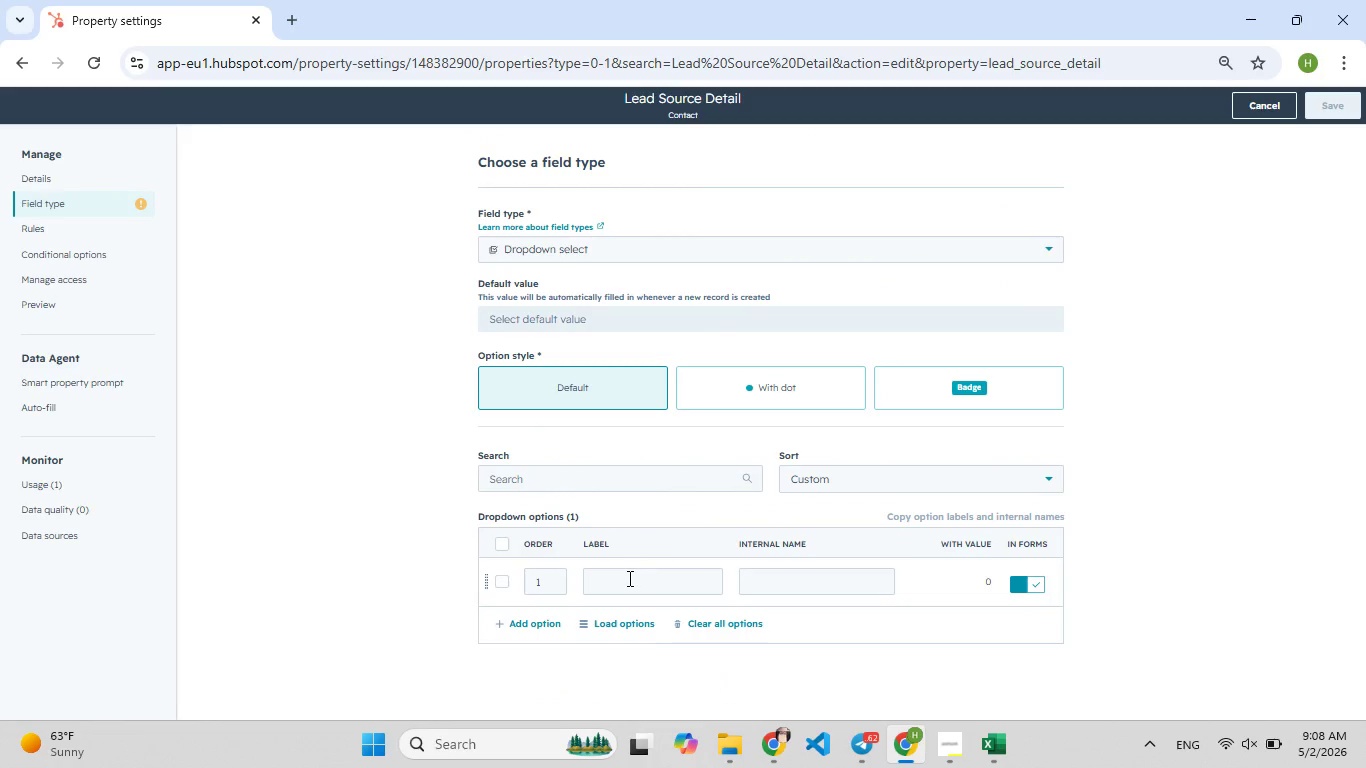 
left_click([626, 578])
 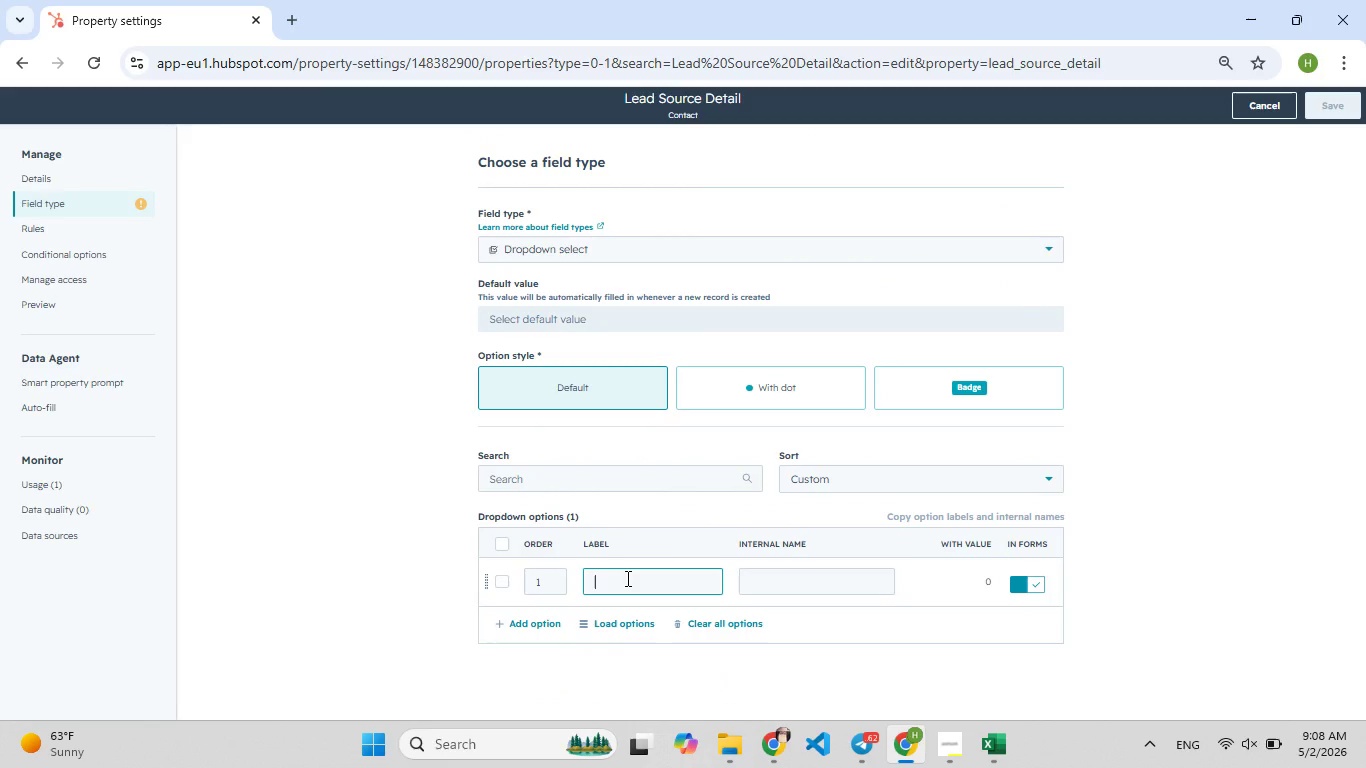 
type(Spr)
key(Backspace)
type([F9]es)
 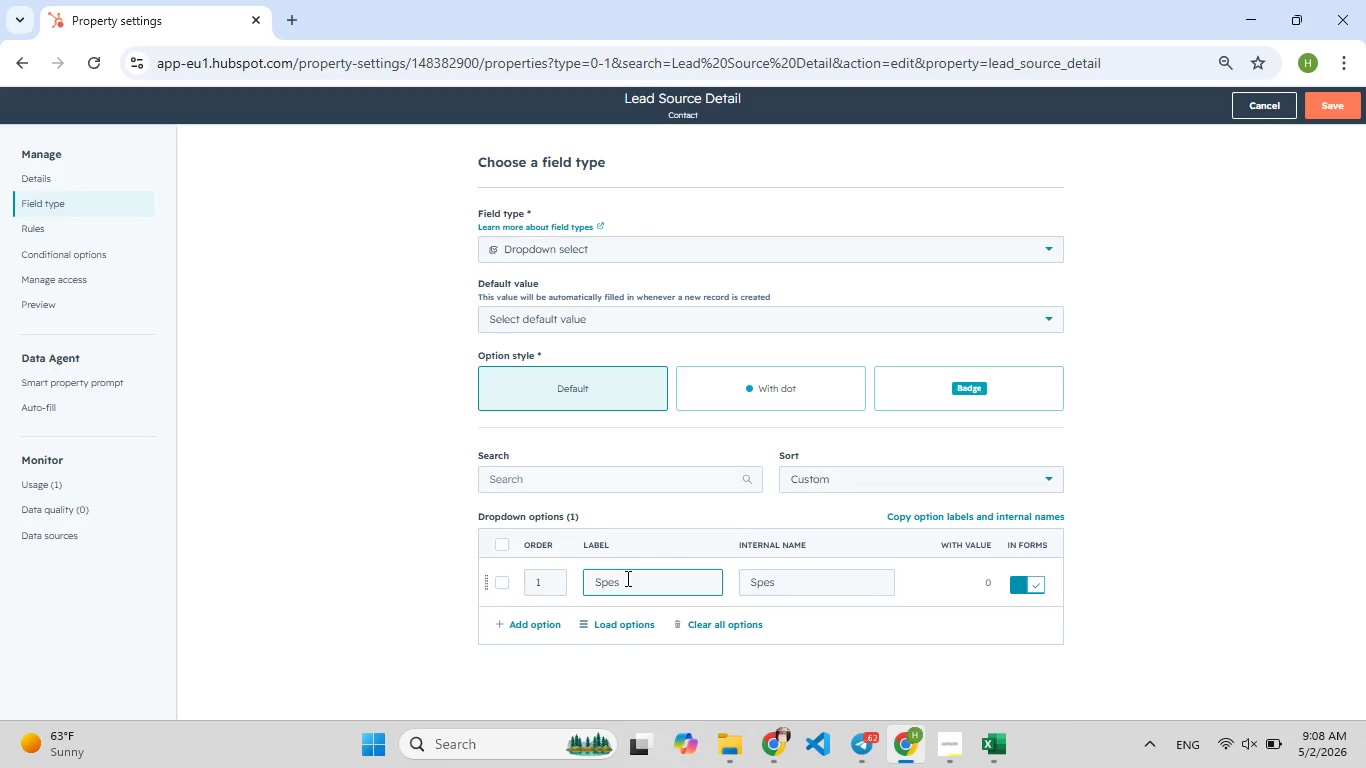 
wait(16.0)
 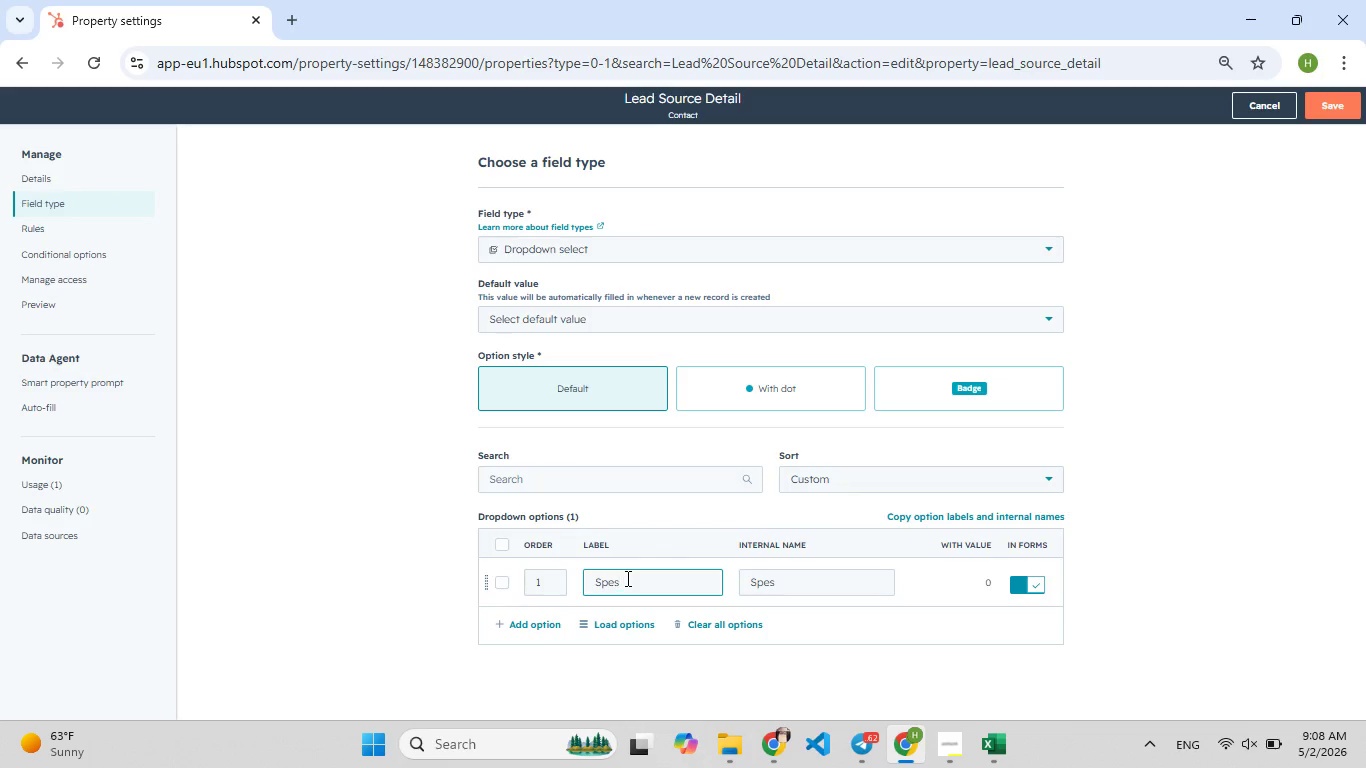 
left_click([1004, 747])
 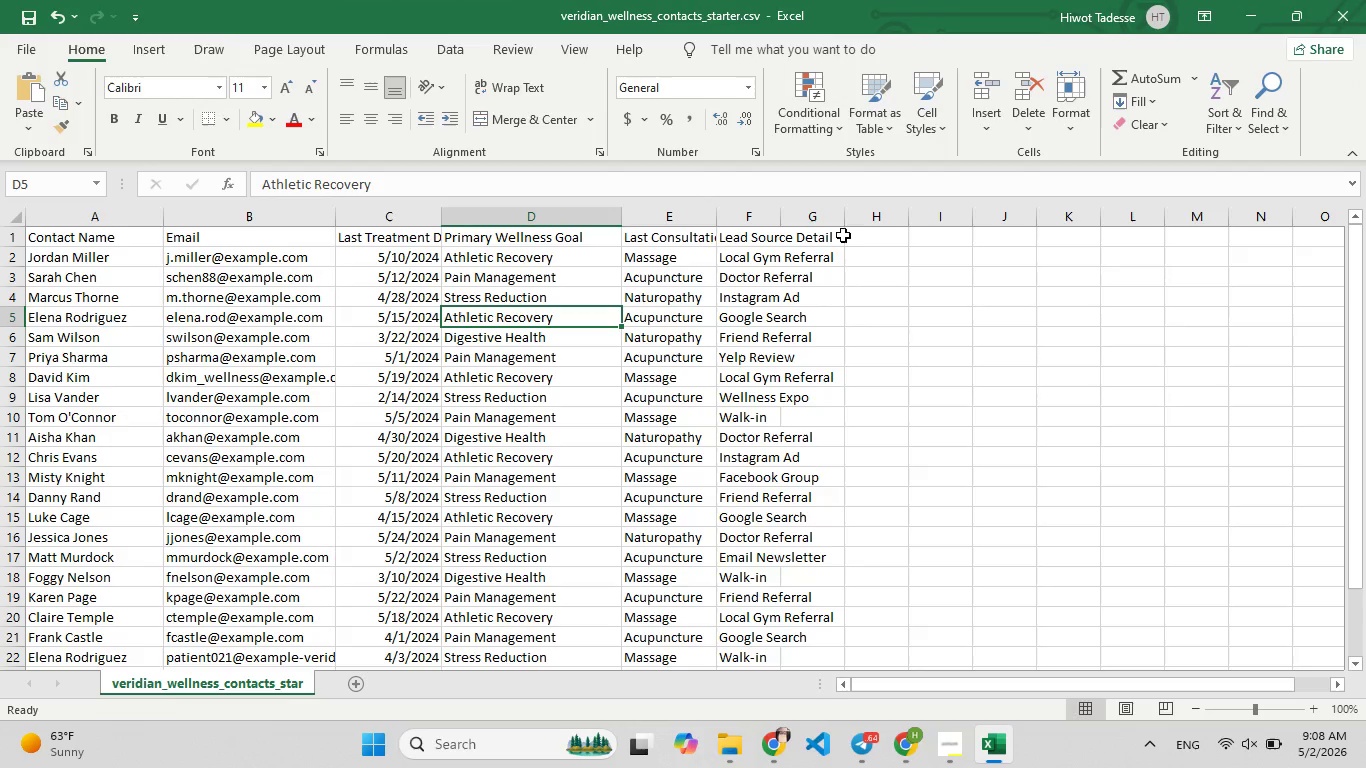 
wait(5.2)
 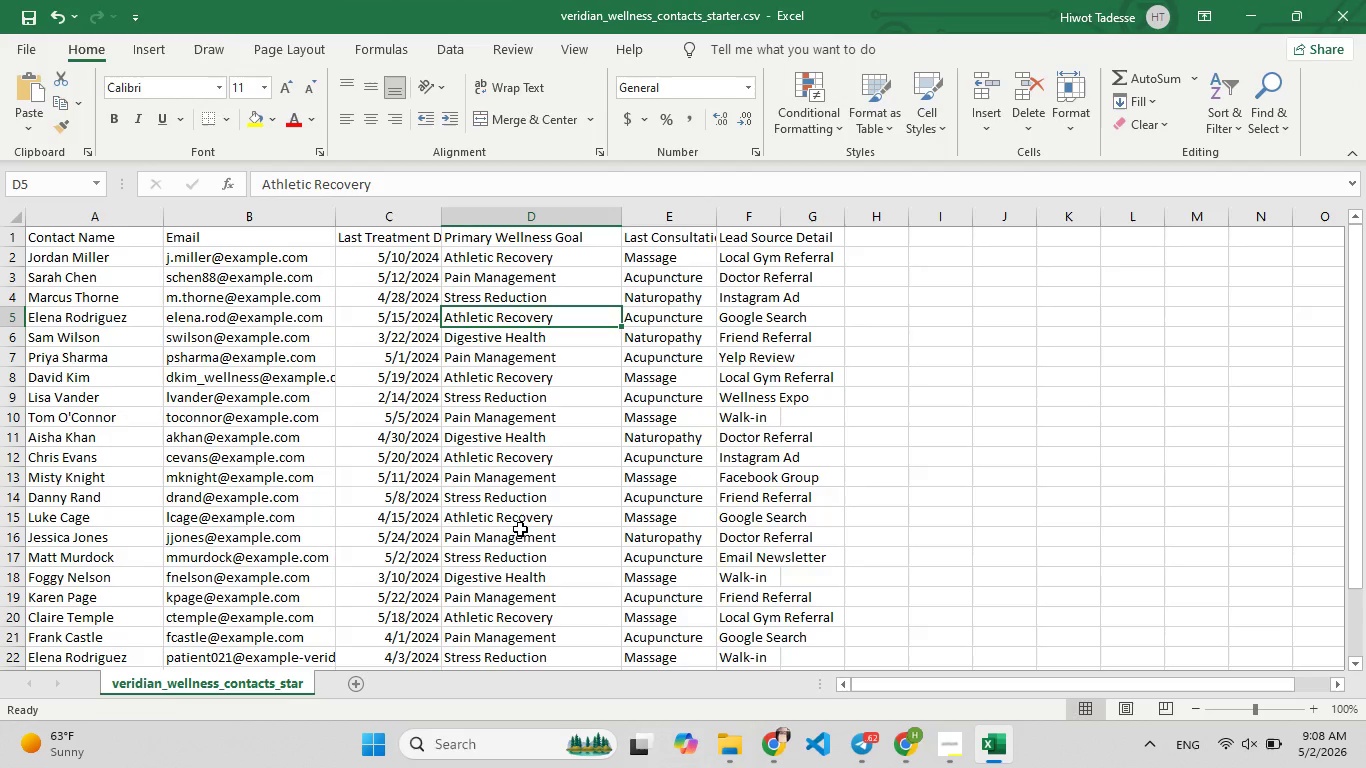 
left_click_drag(start_coordinate=[849, 208], to_coordinate=[1019, 180])
 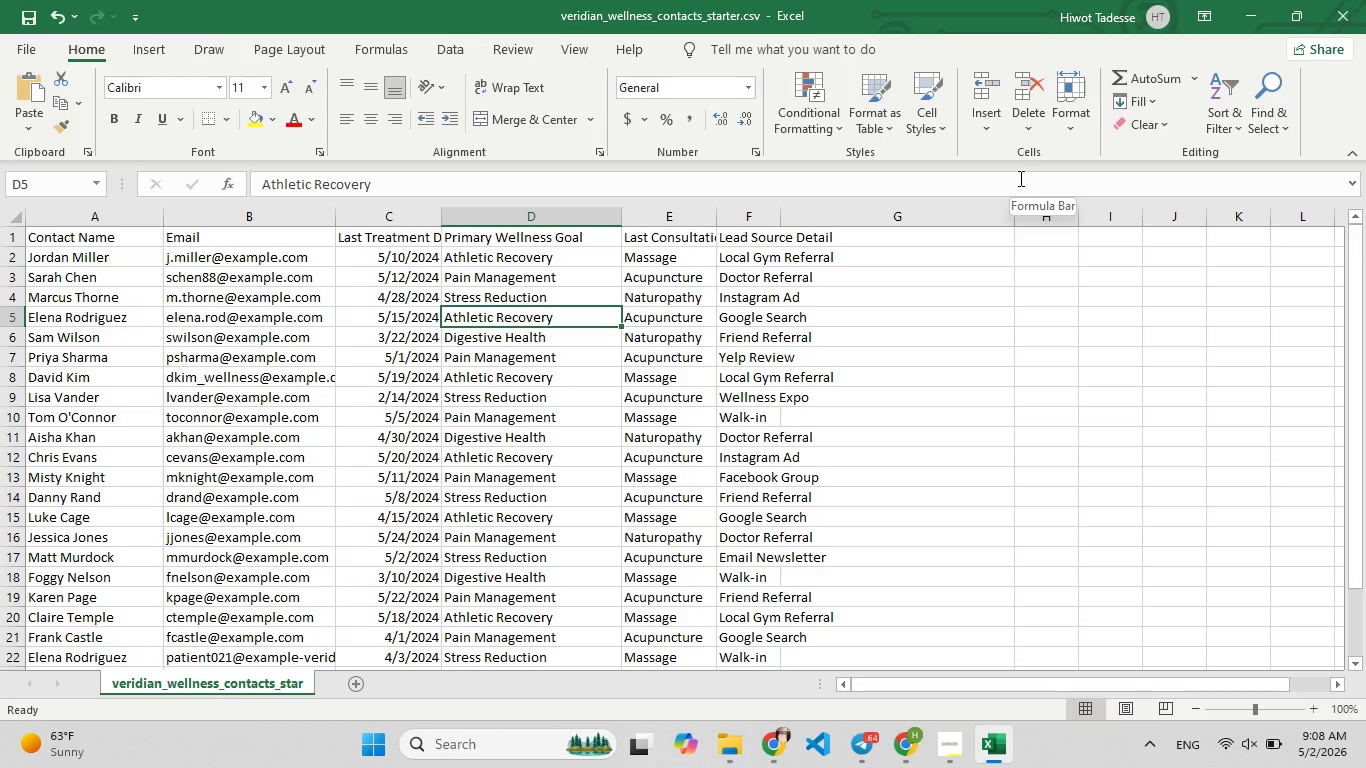 
wait(31.38)
 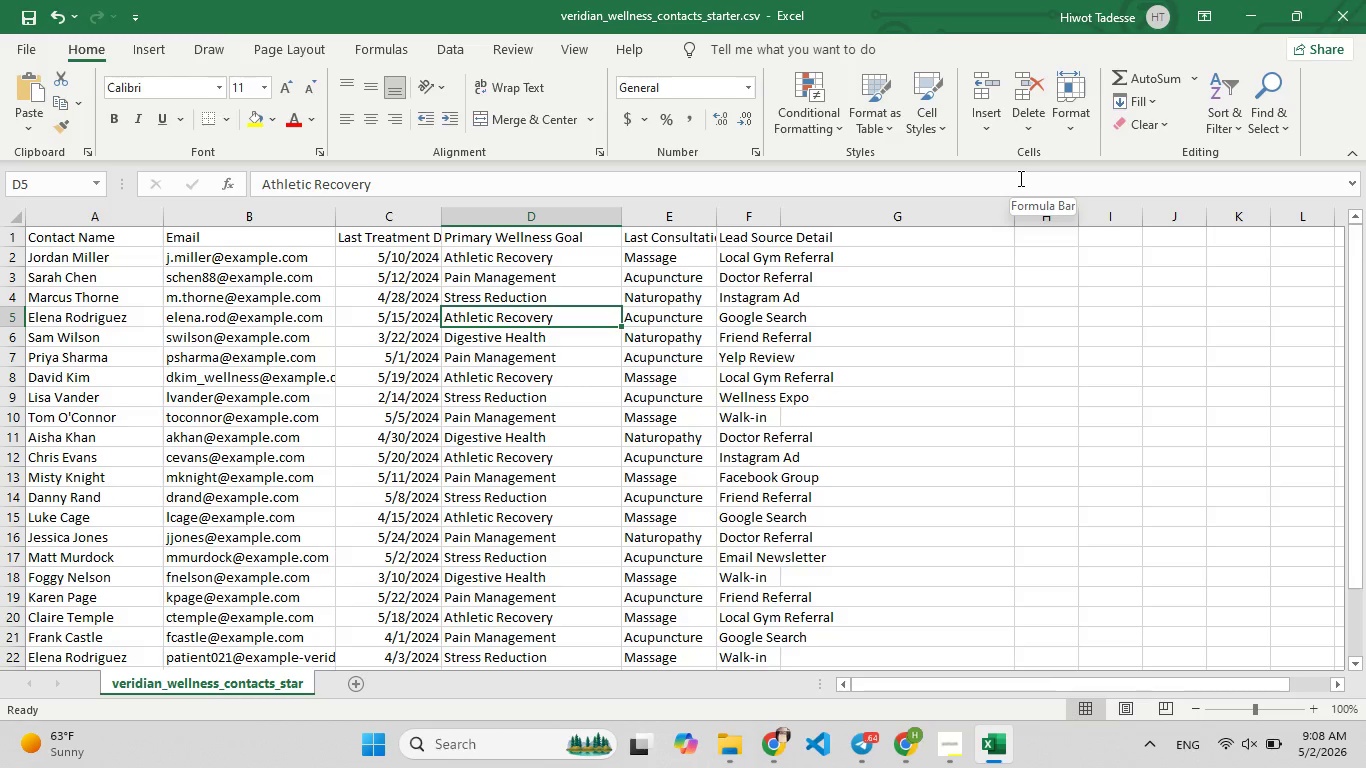 
left_click([1248, 20])
 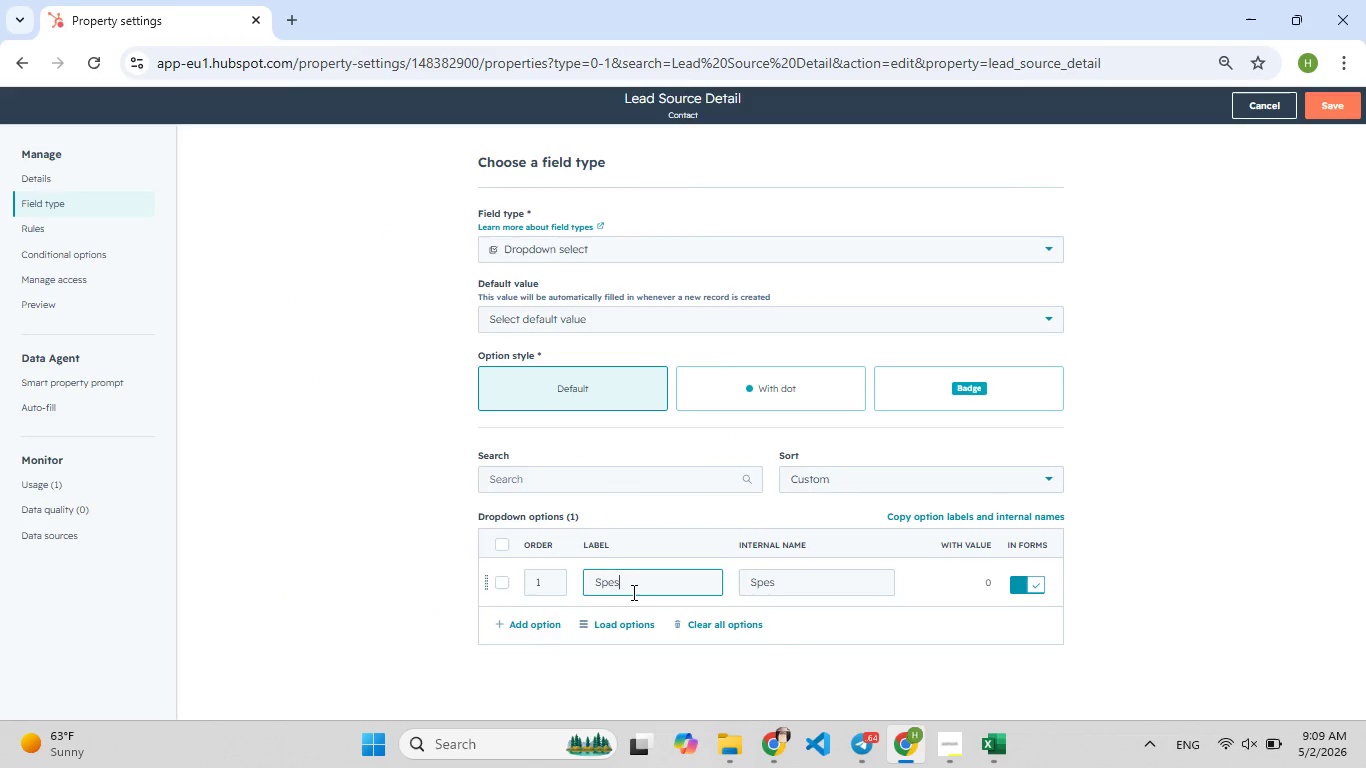 
left_click_drag(start_coordinate=[630, 588], to_coordinate=[582, 586])
 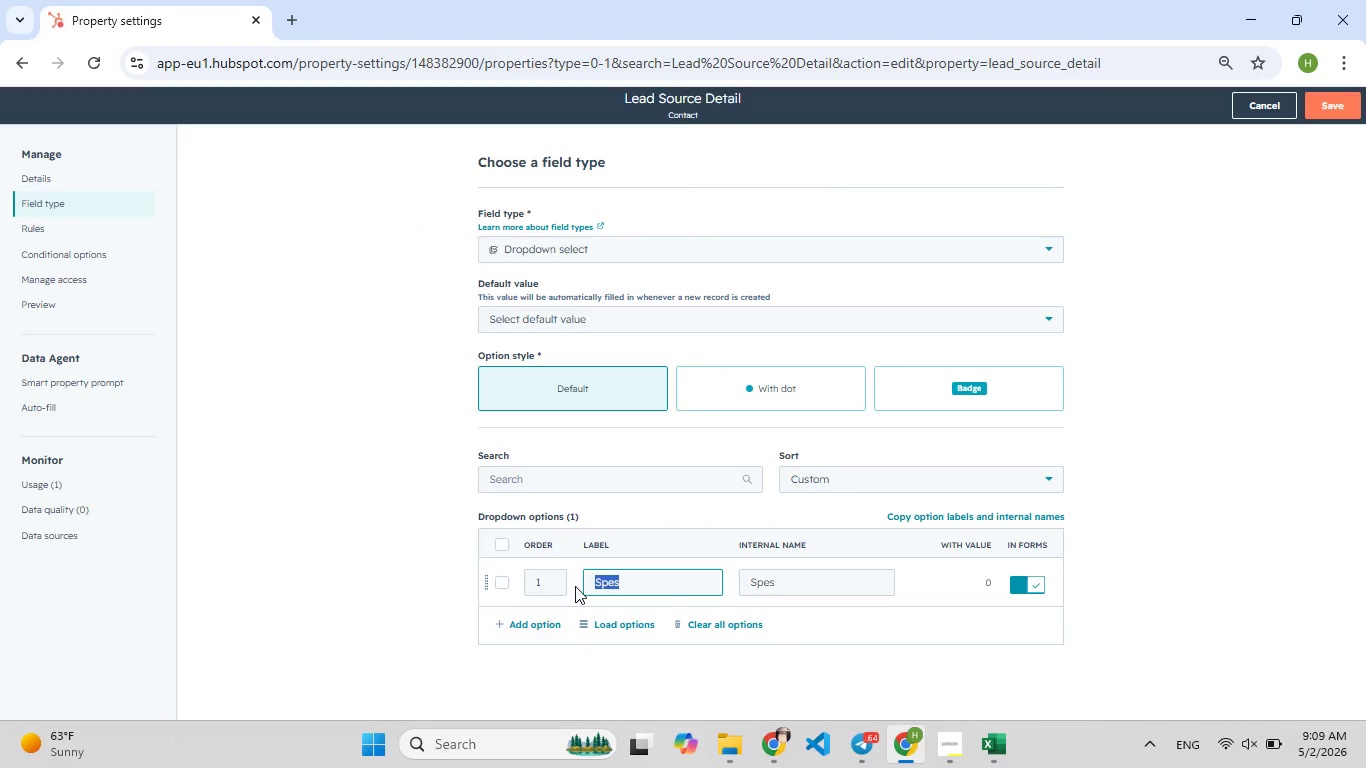 
type(Local )
 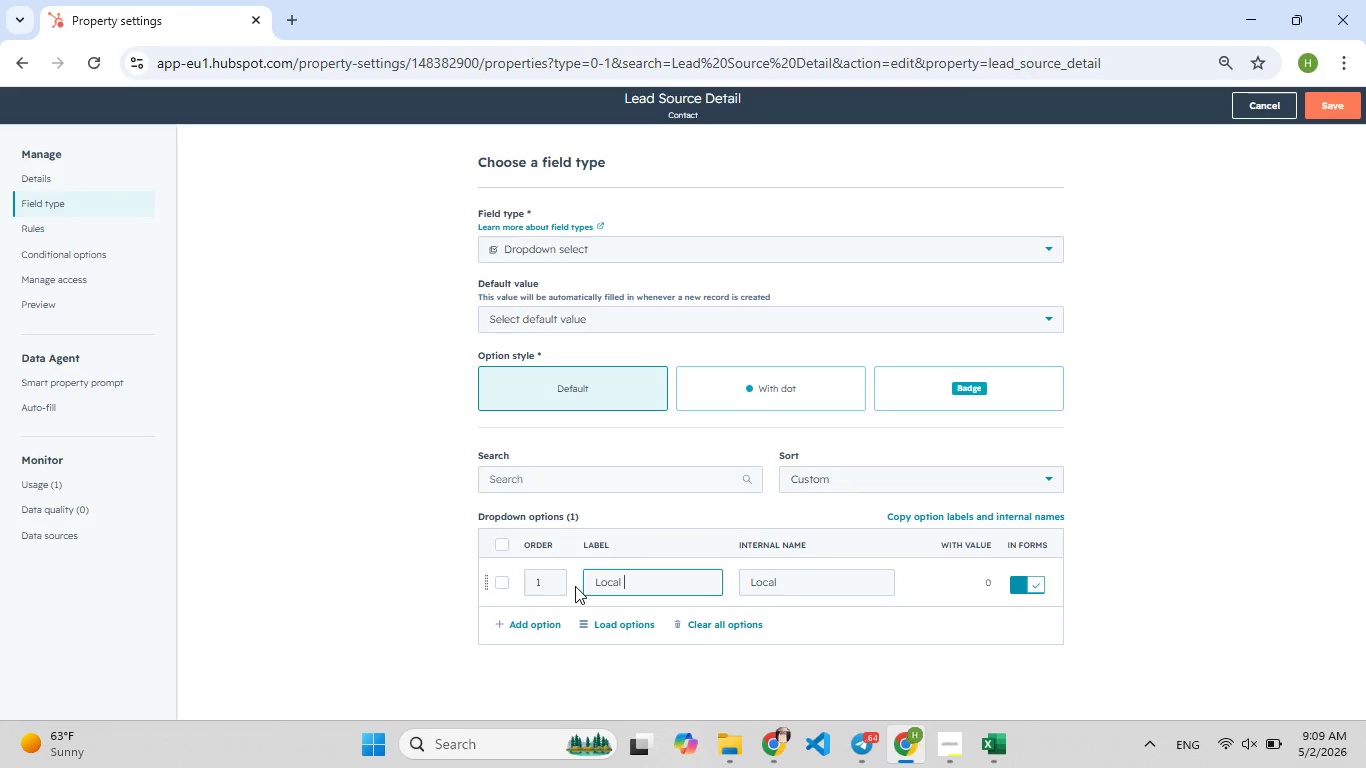 
type(G[F8]ym P)
key(Backspace)
type([F9]Referral)
 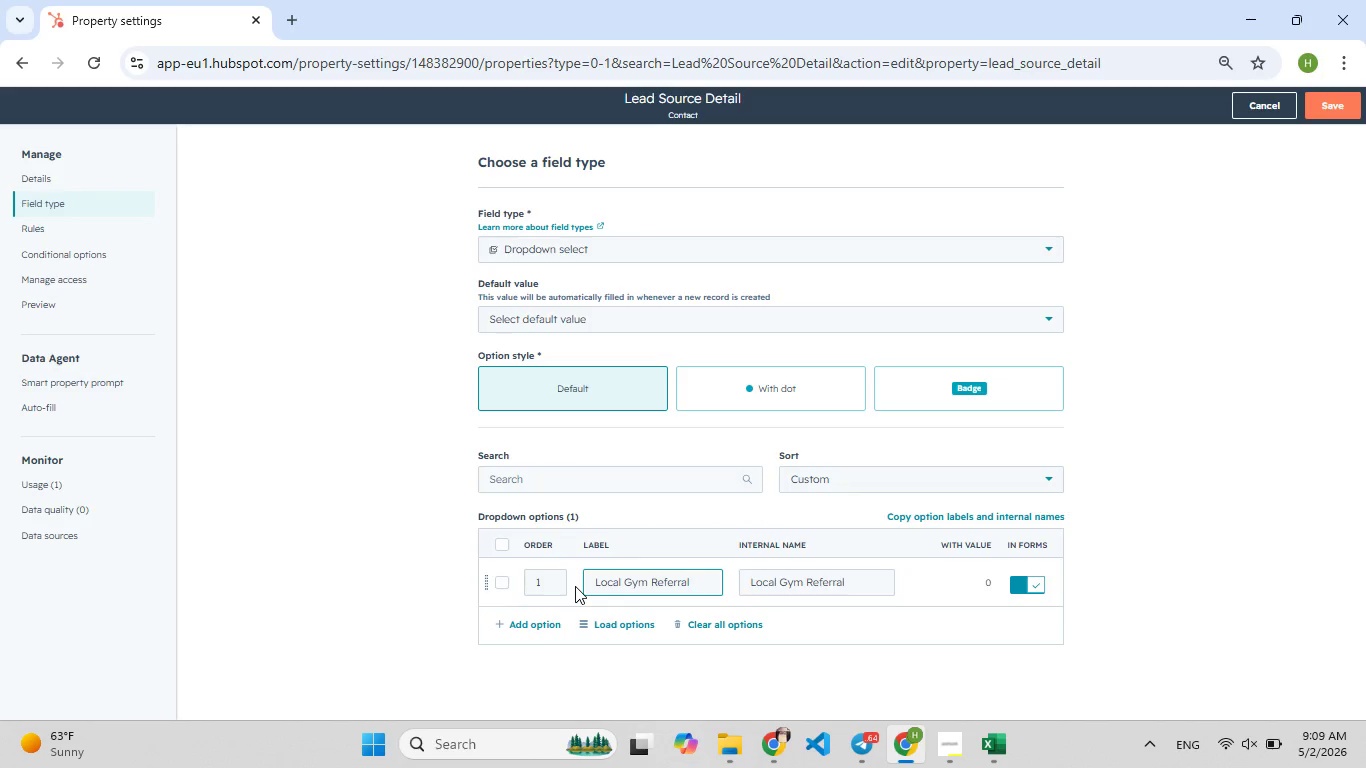 
left_click([533, 608])
 